 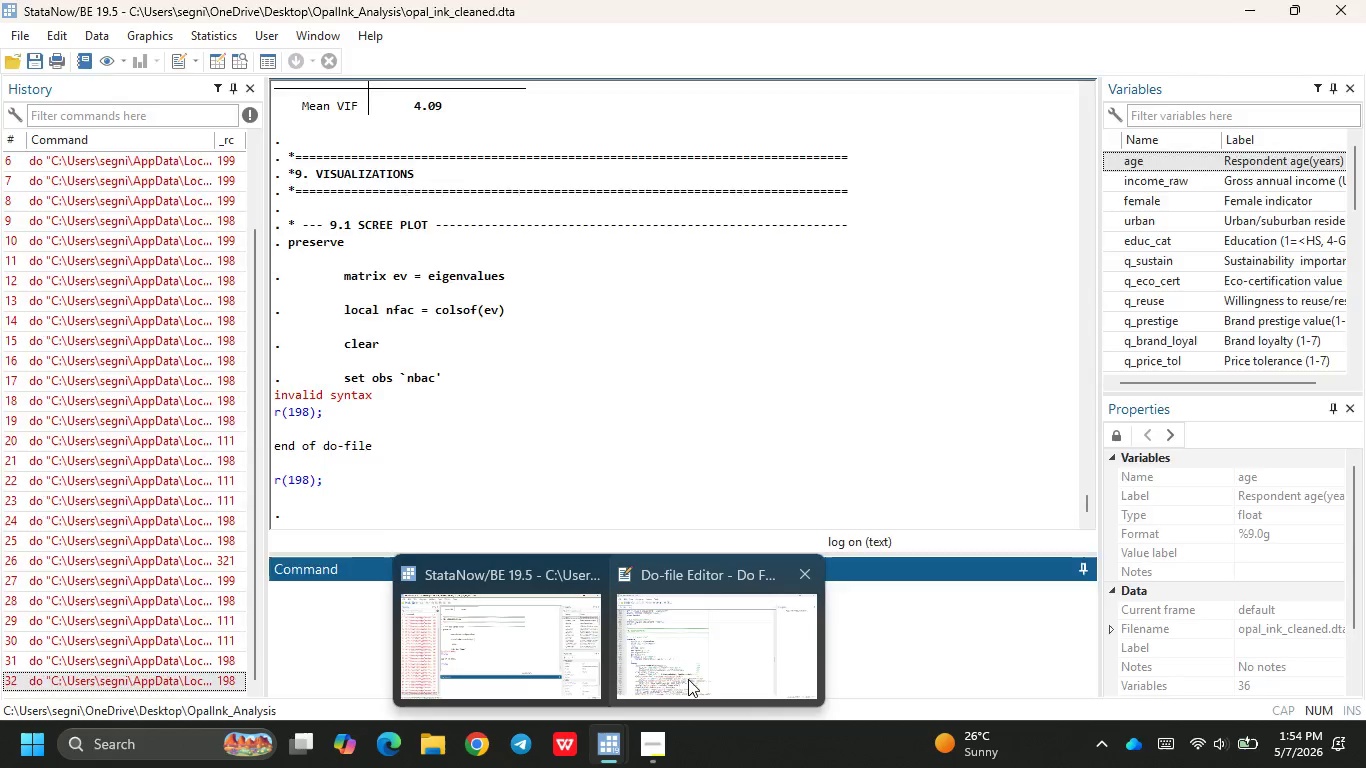 
left_click([688, 675])
 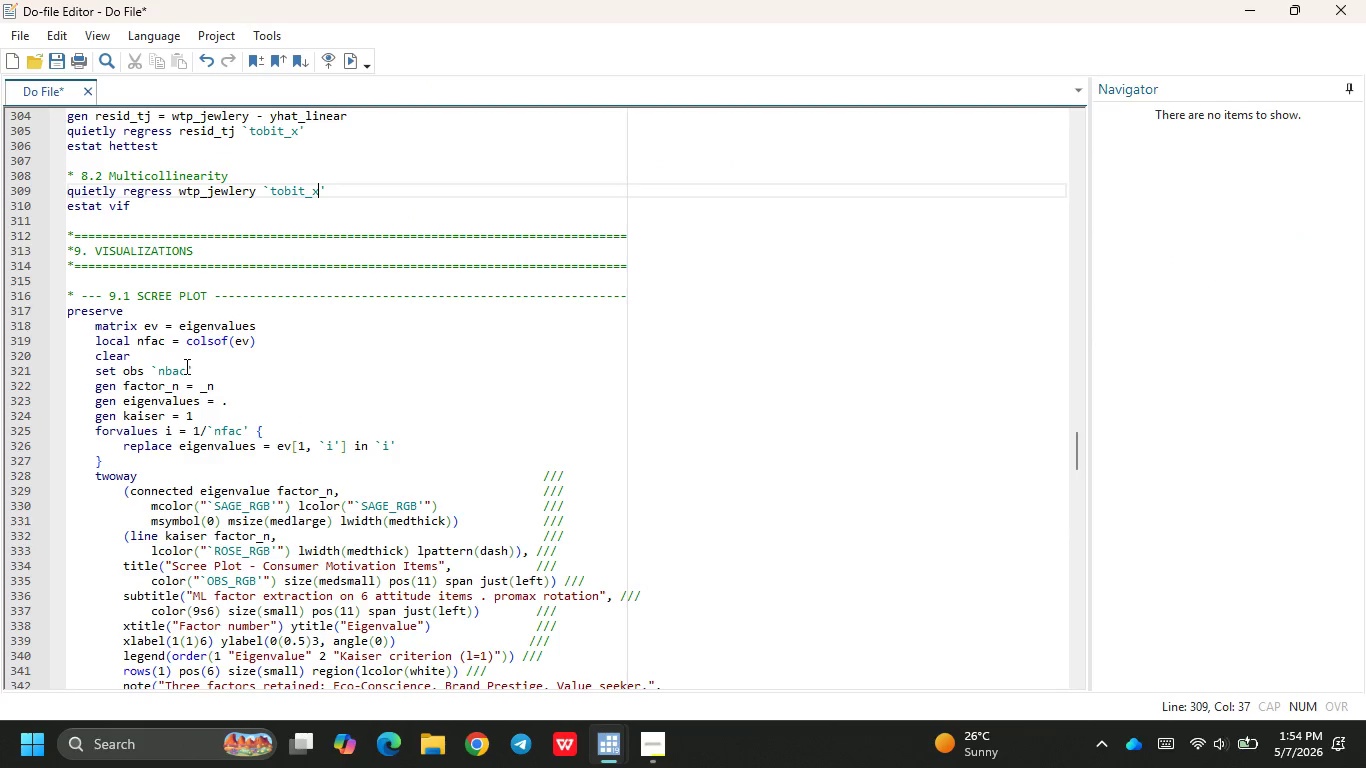 
left_click([173, 371])
 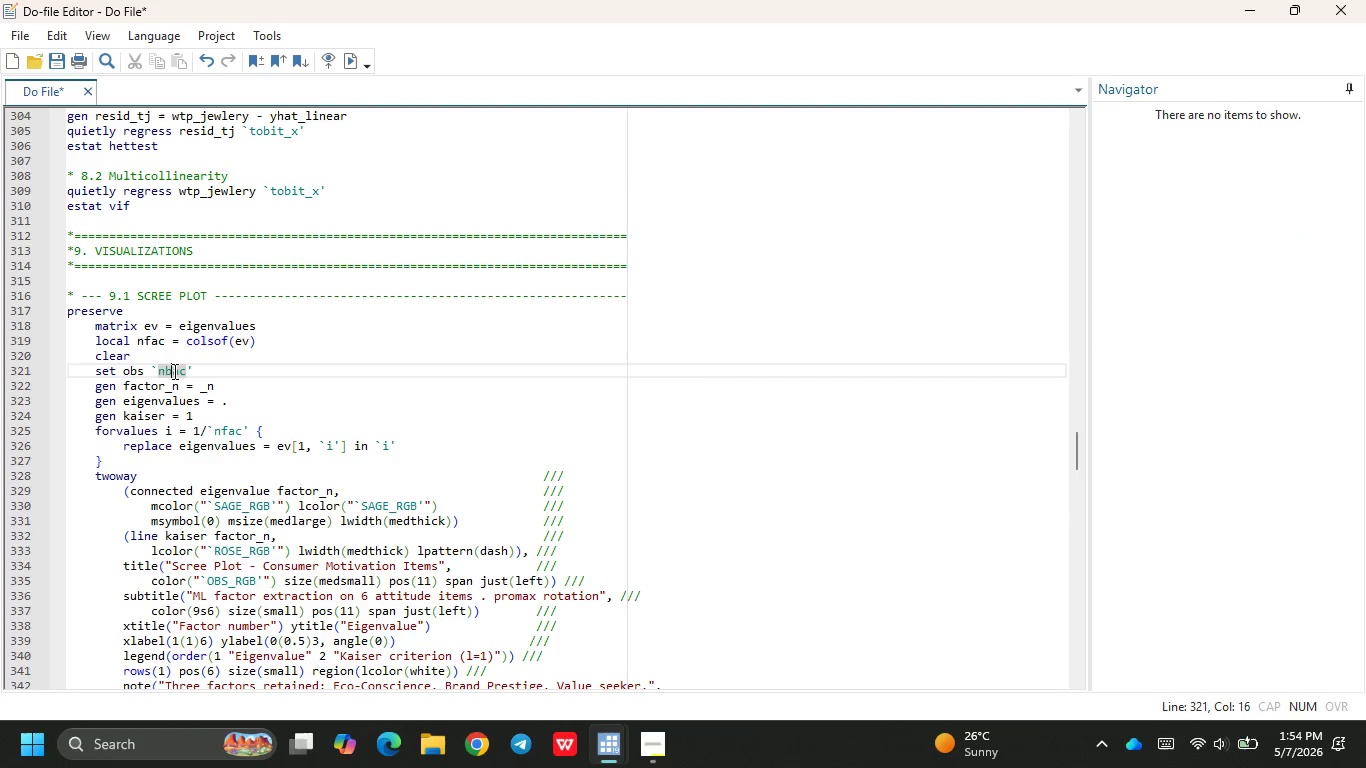 
key(Backspace)
 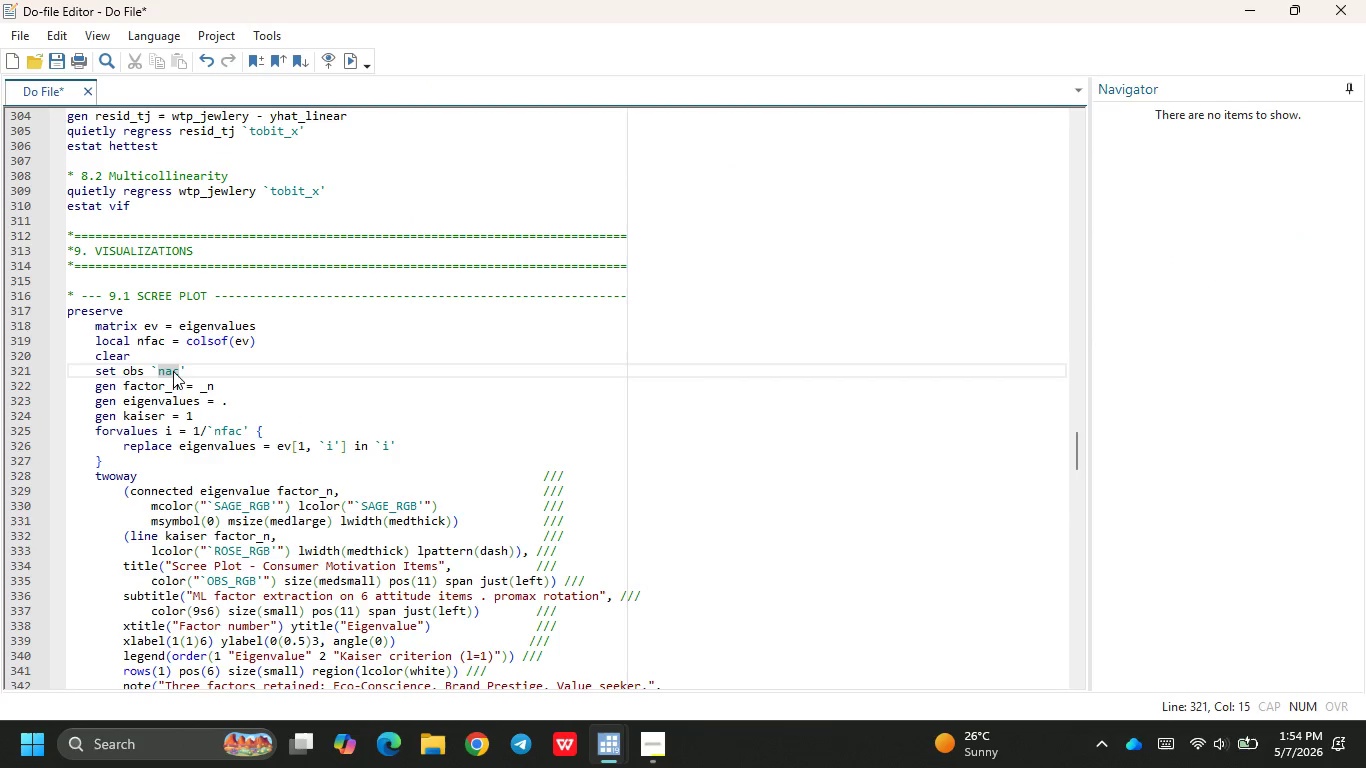 
key(F)
 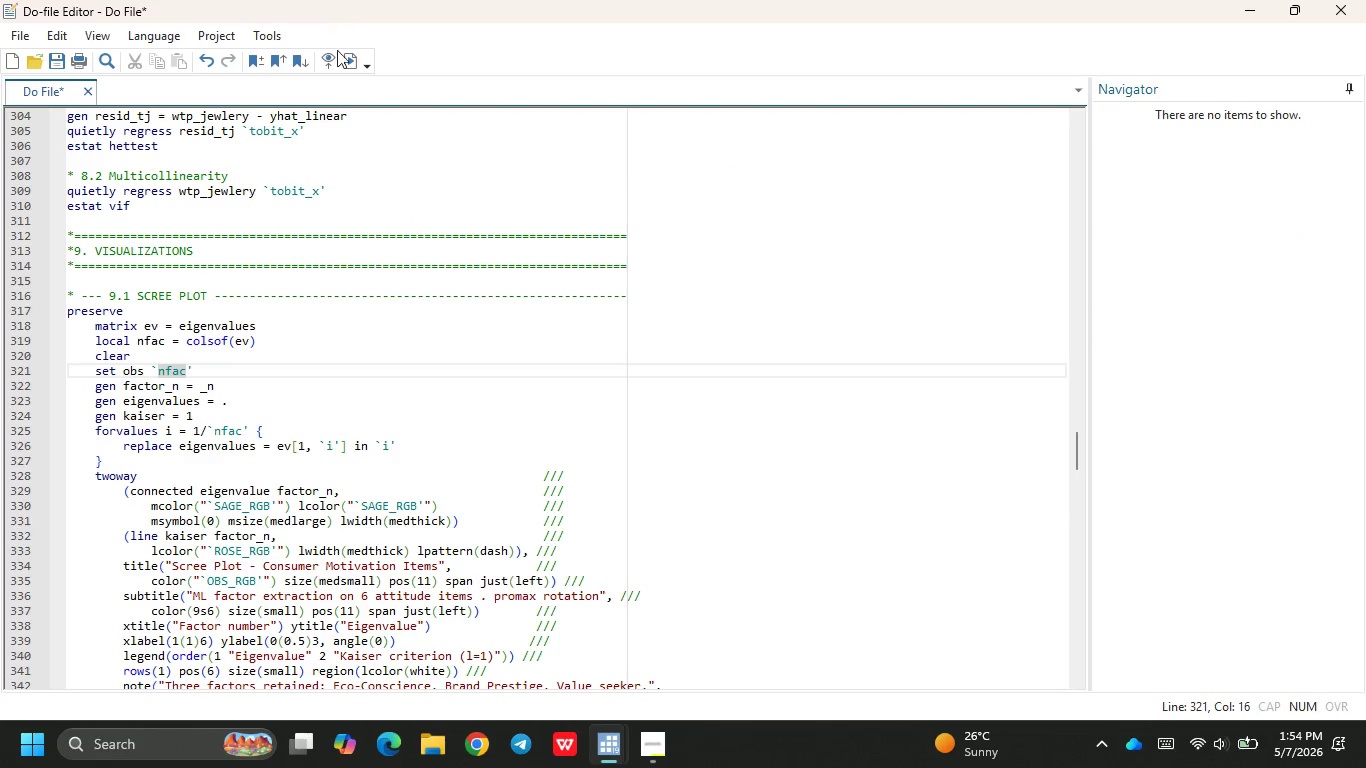 
left_click([346, 59])
 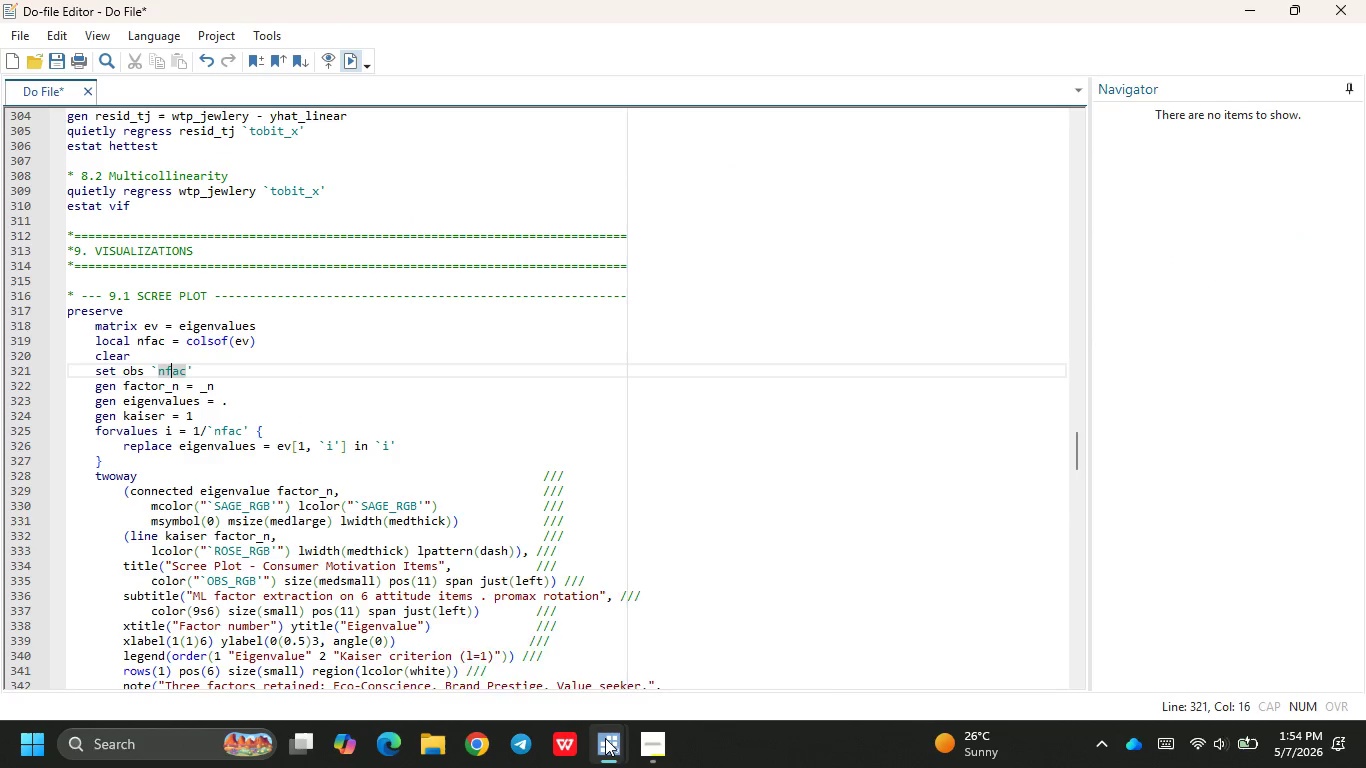 
left_click([473, 629])
 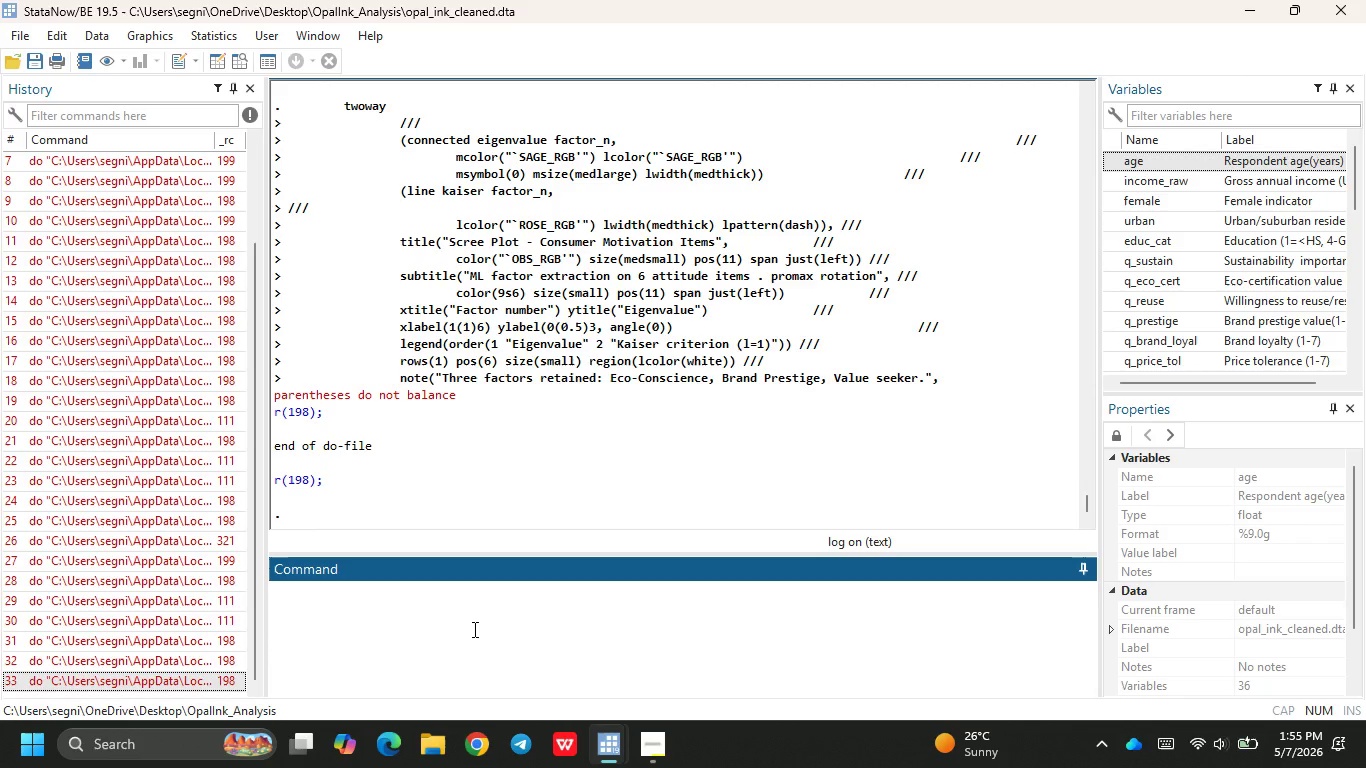 
wait(28.23)
 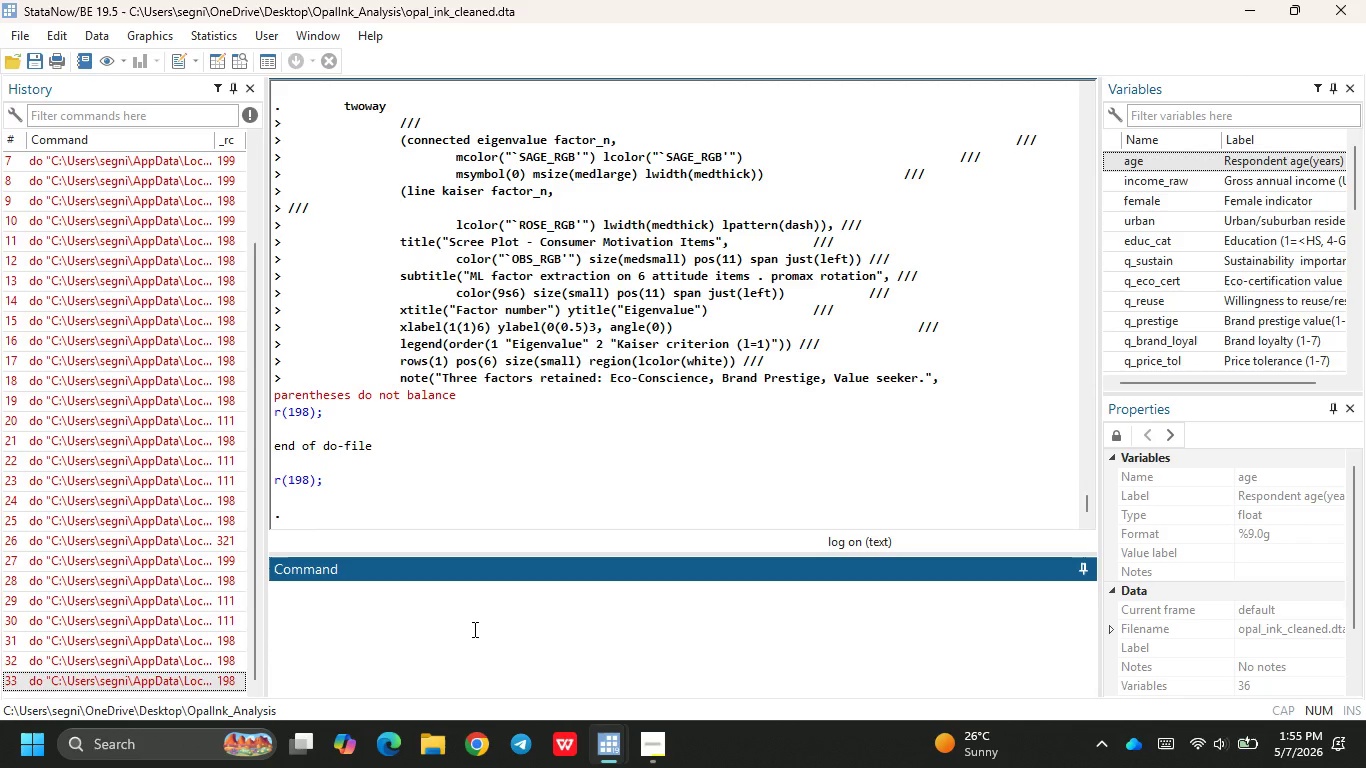 
scroll: coordinate [572, 409], scroll_direction: up, amount: 2.0
 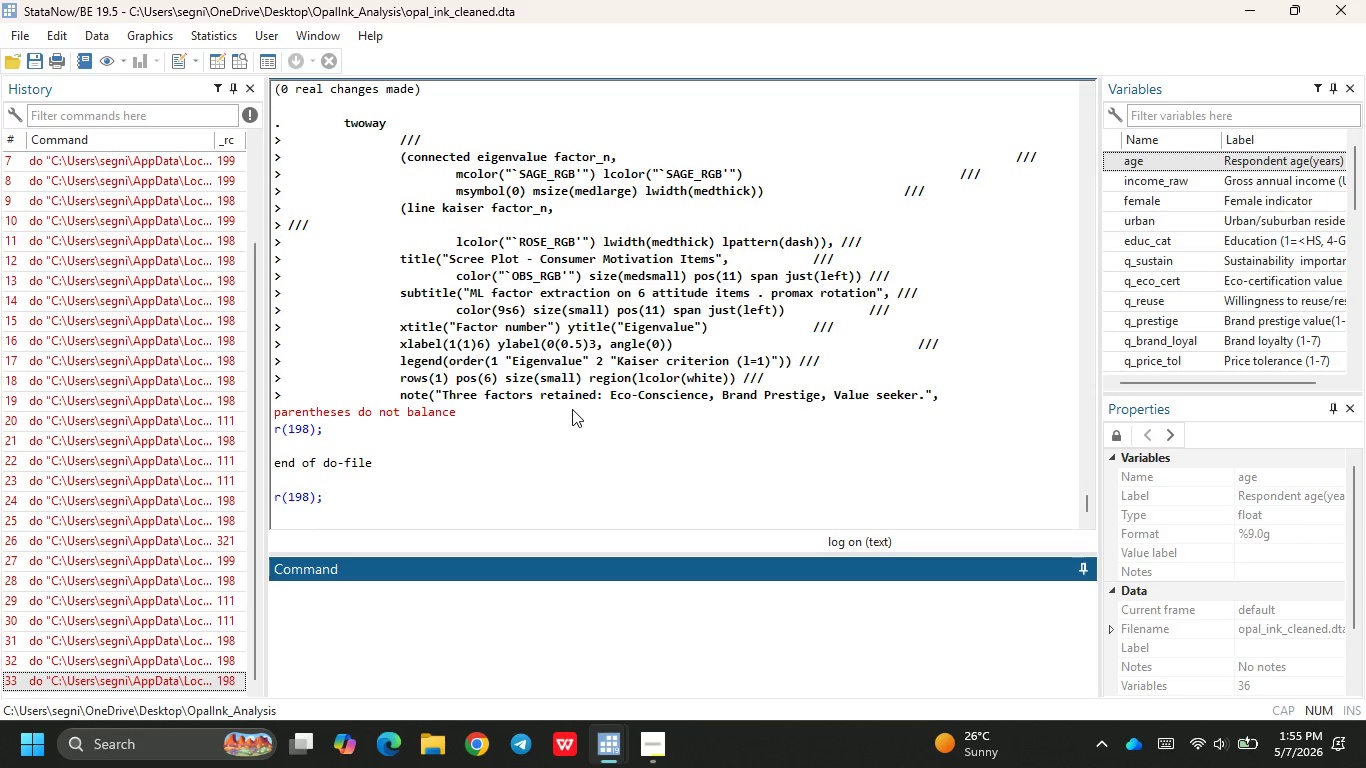 
wait(21.38)
 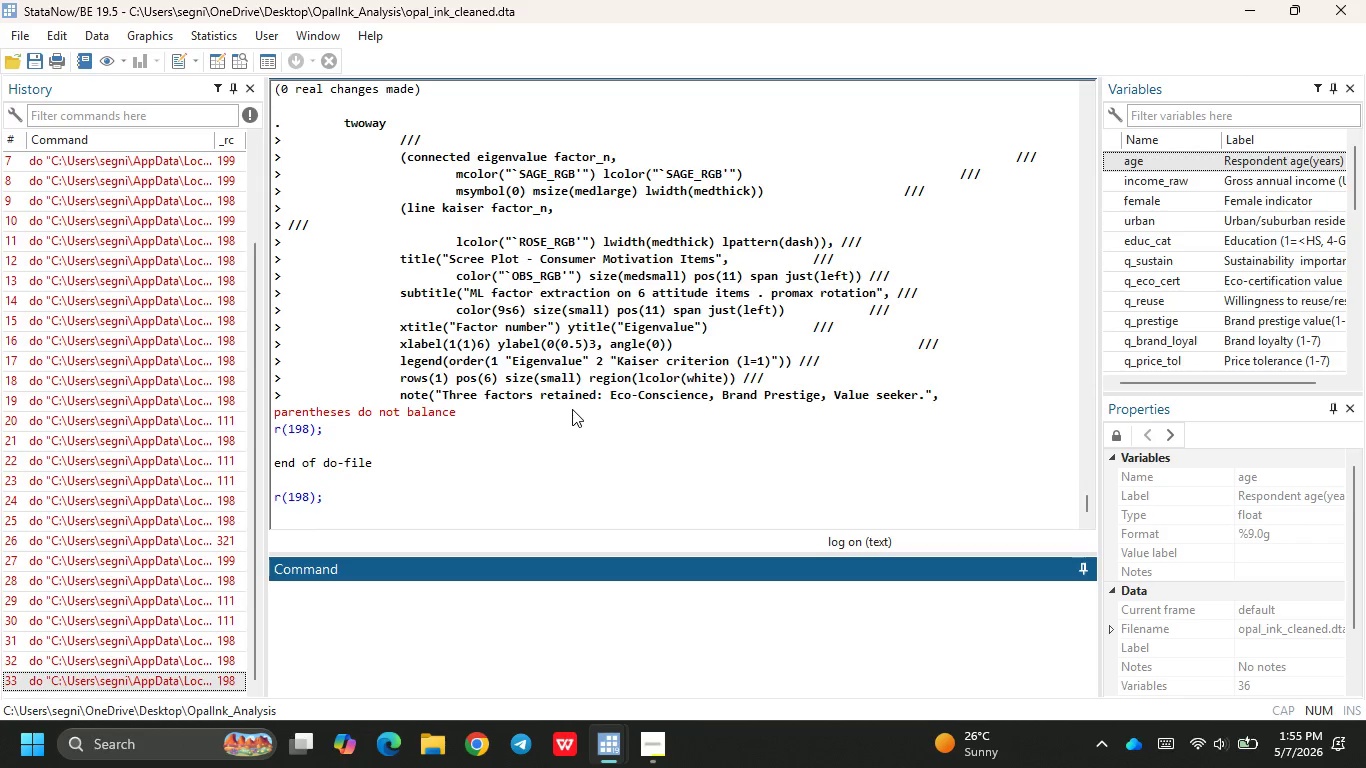 
left_click([615, 738])
 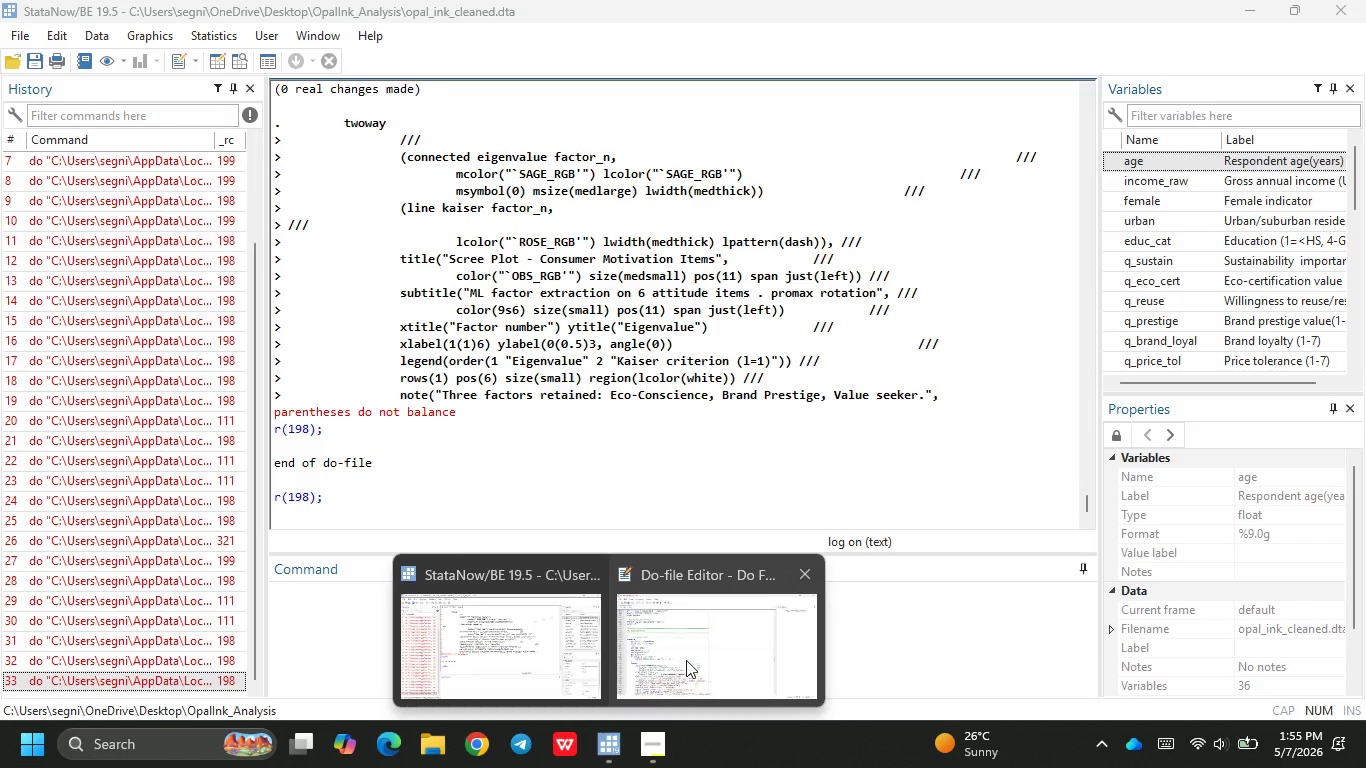 
left_click([691, 656])
 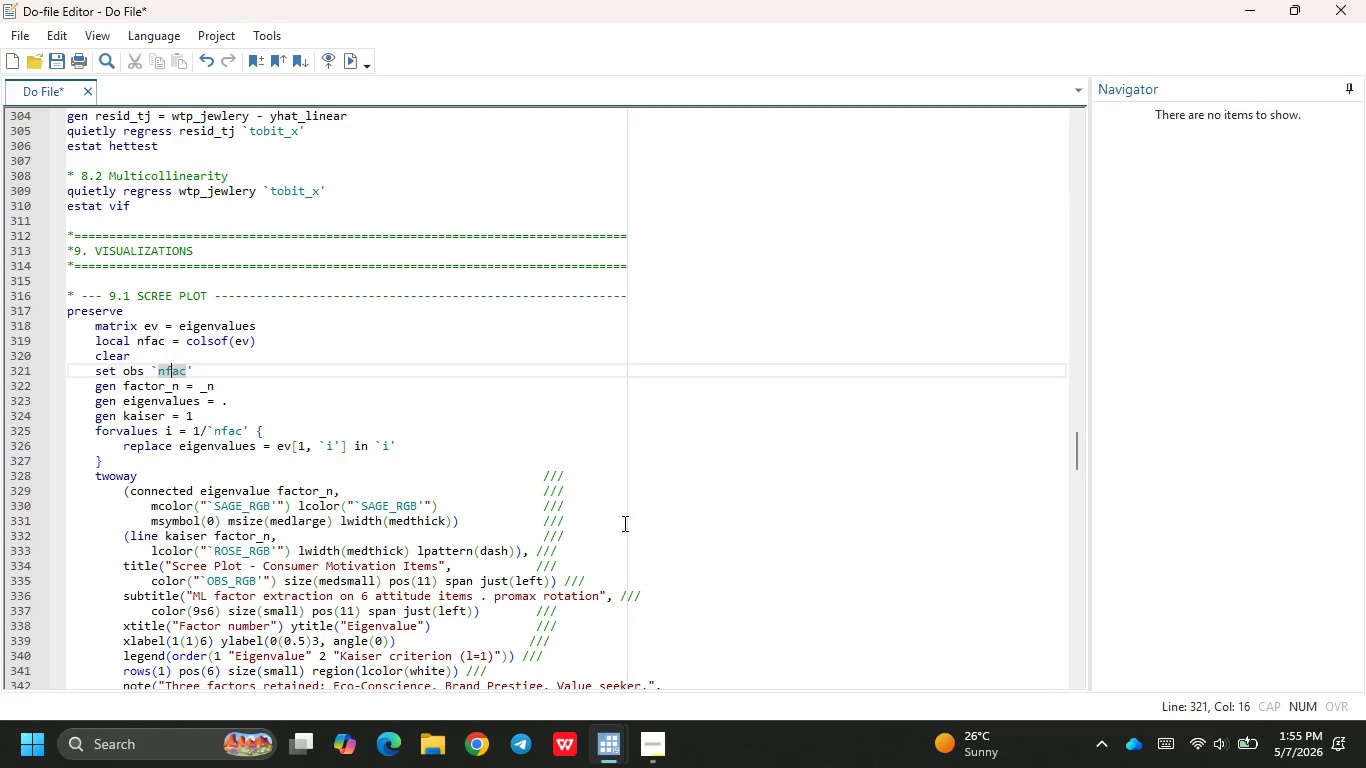 
scroll: coordinate [623, 523], scroll_direction: down, amount: 4.0
 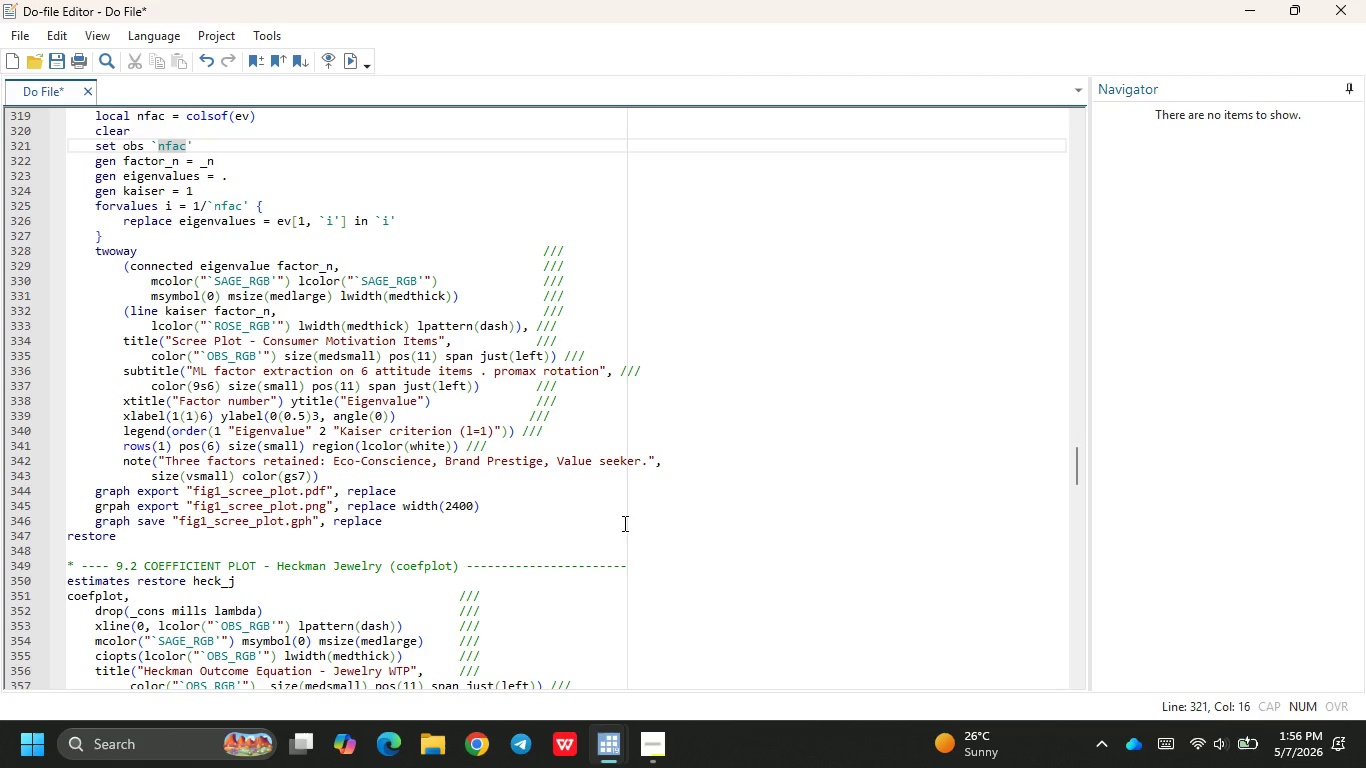 
wait(49.02)
 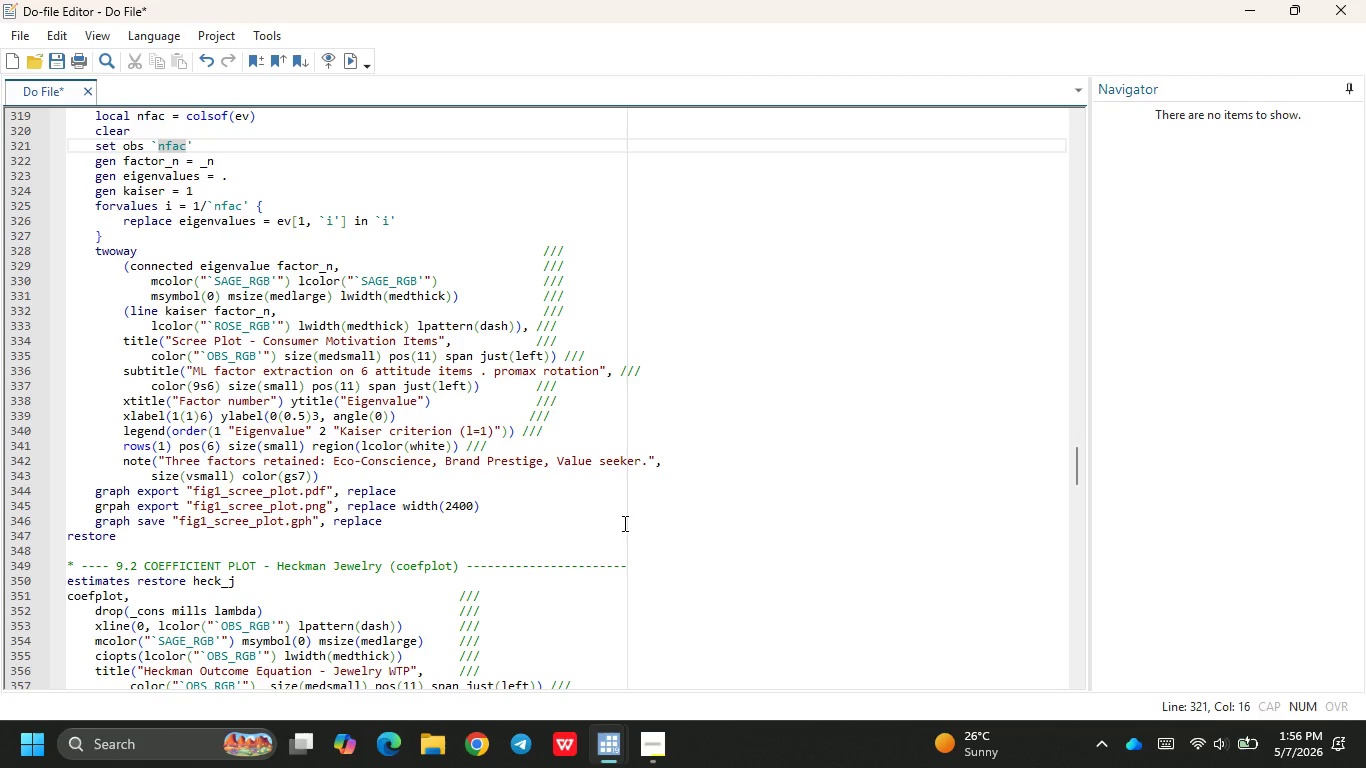 
left_click([114, 503])
 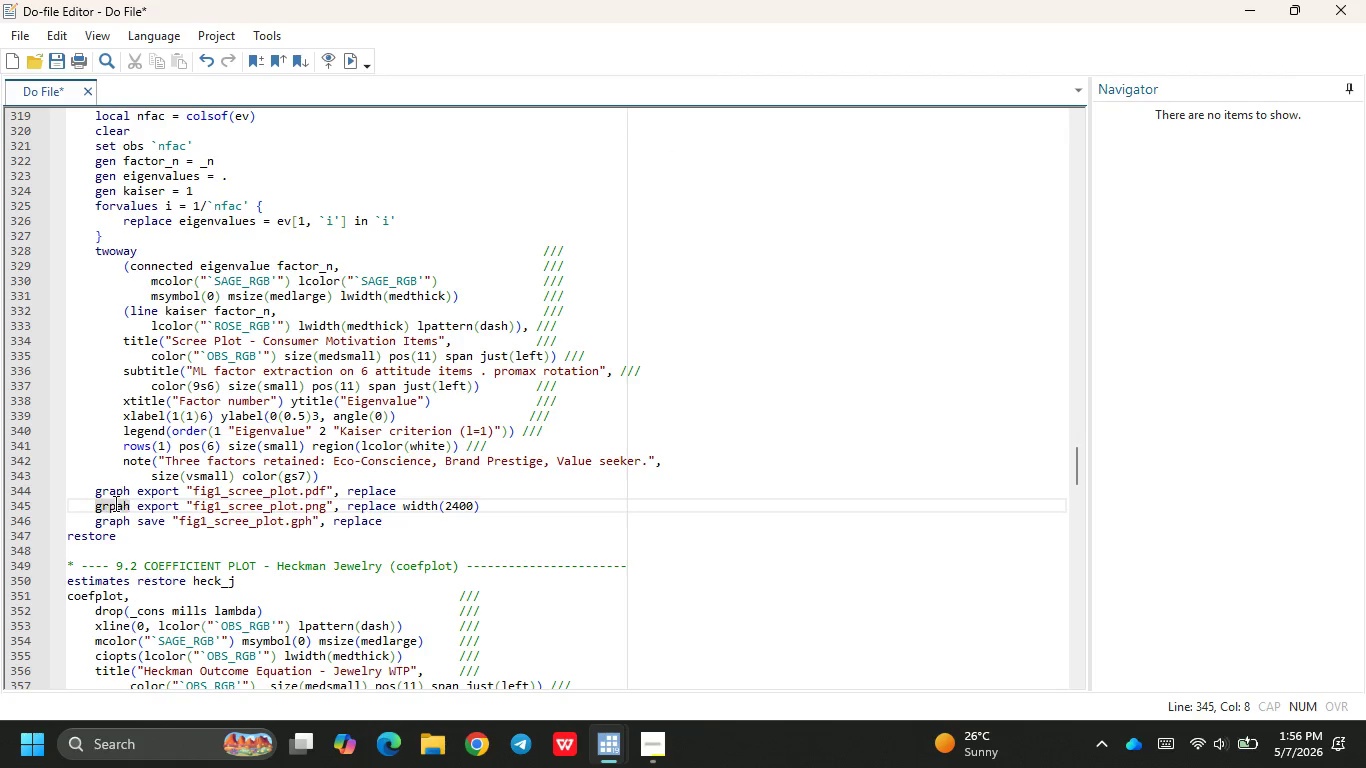 
key(Backspace)
 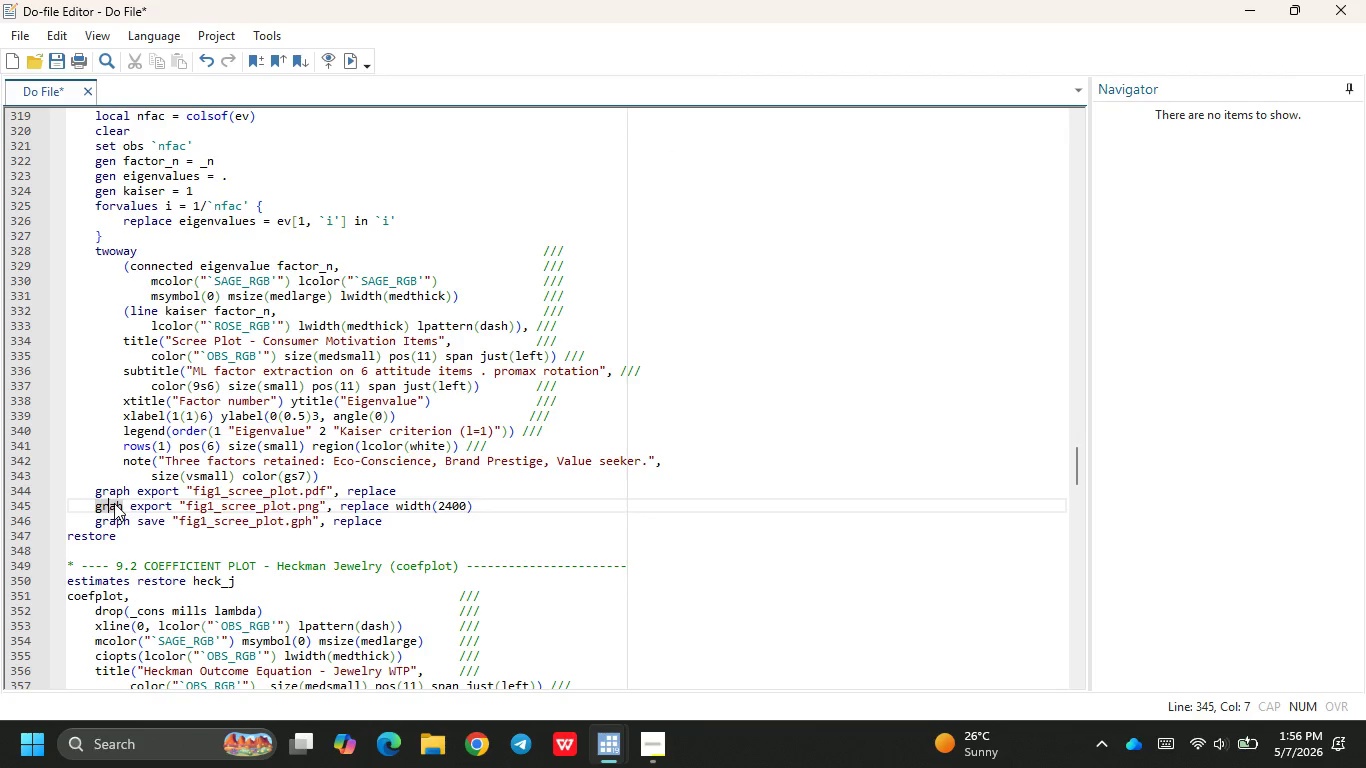 
key(ArrowRight)
 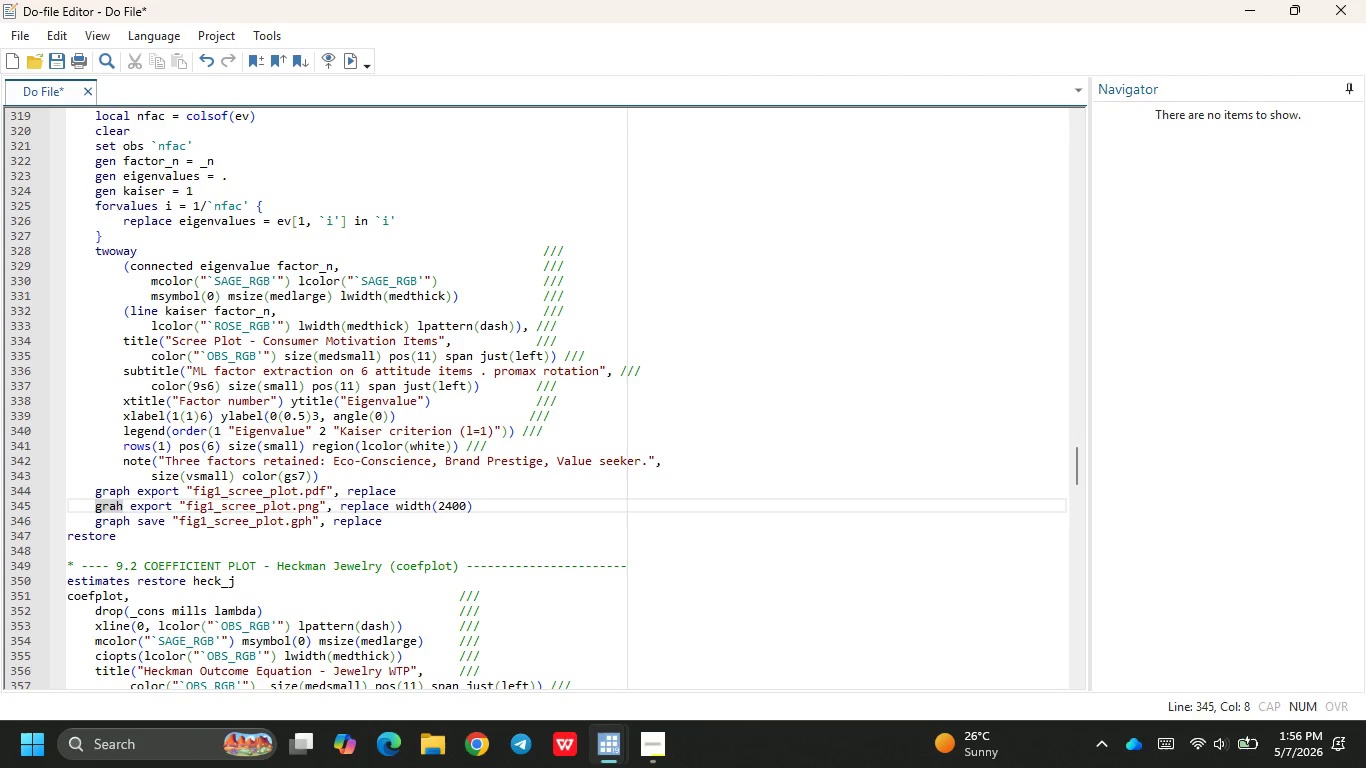 
key(P)
 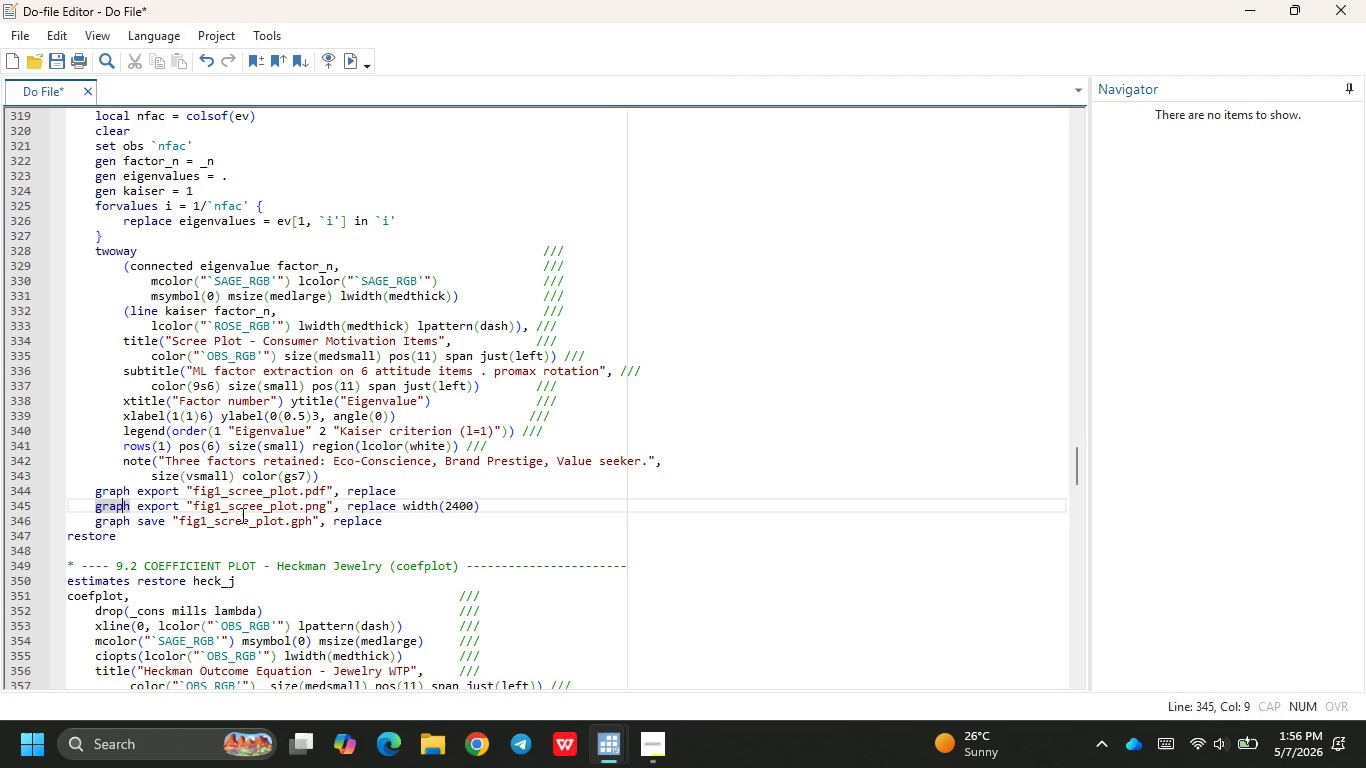 
left_click([236, 529])
 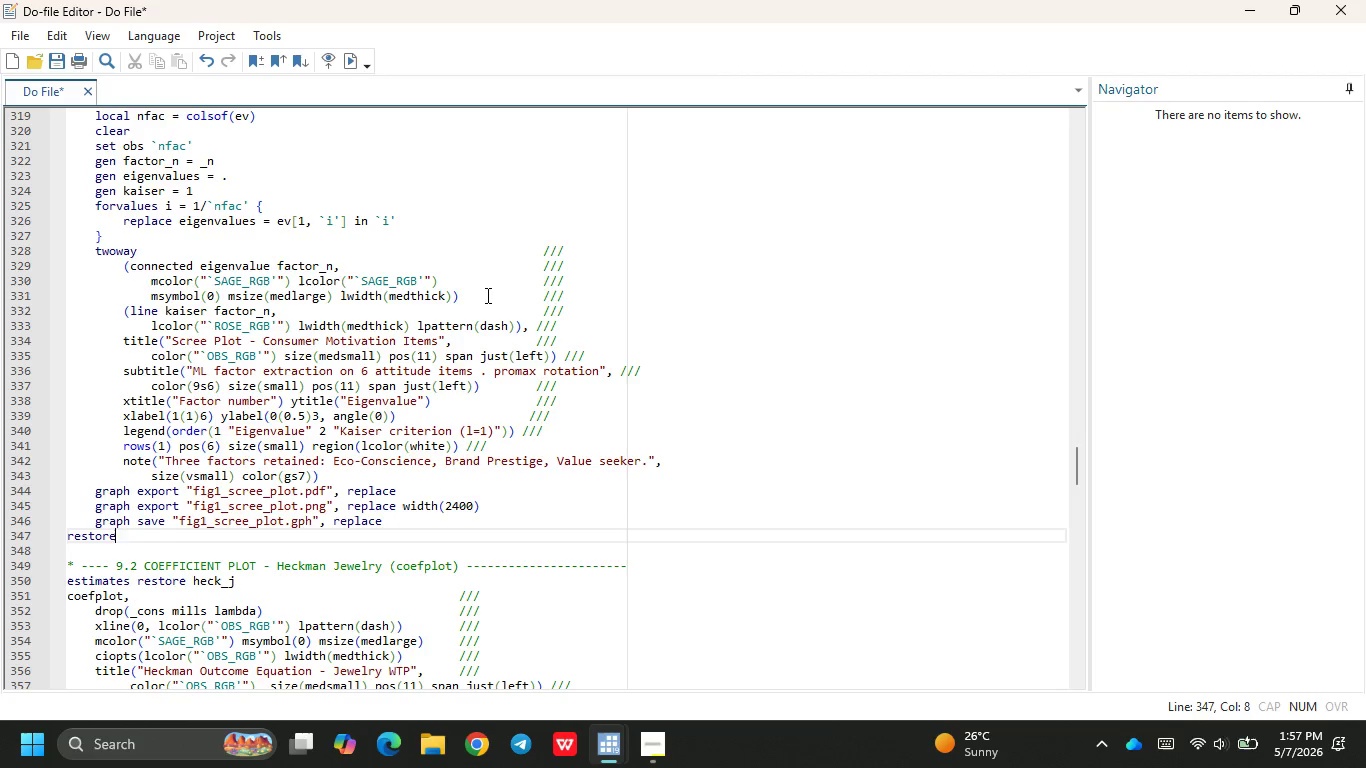 
wait(54.27)
 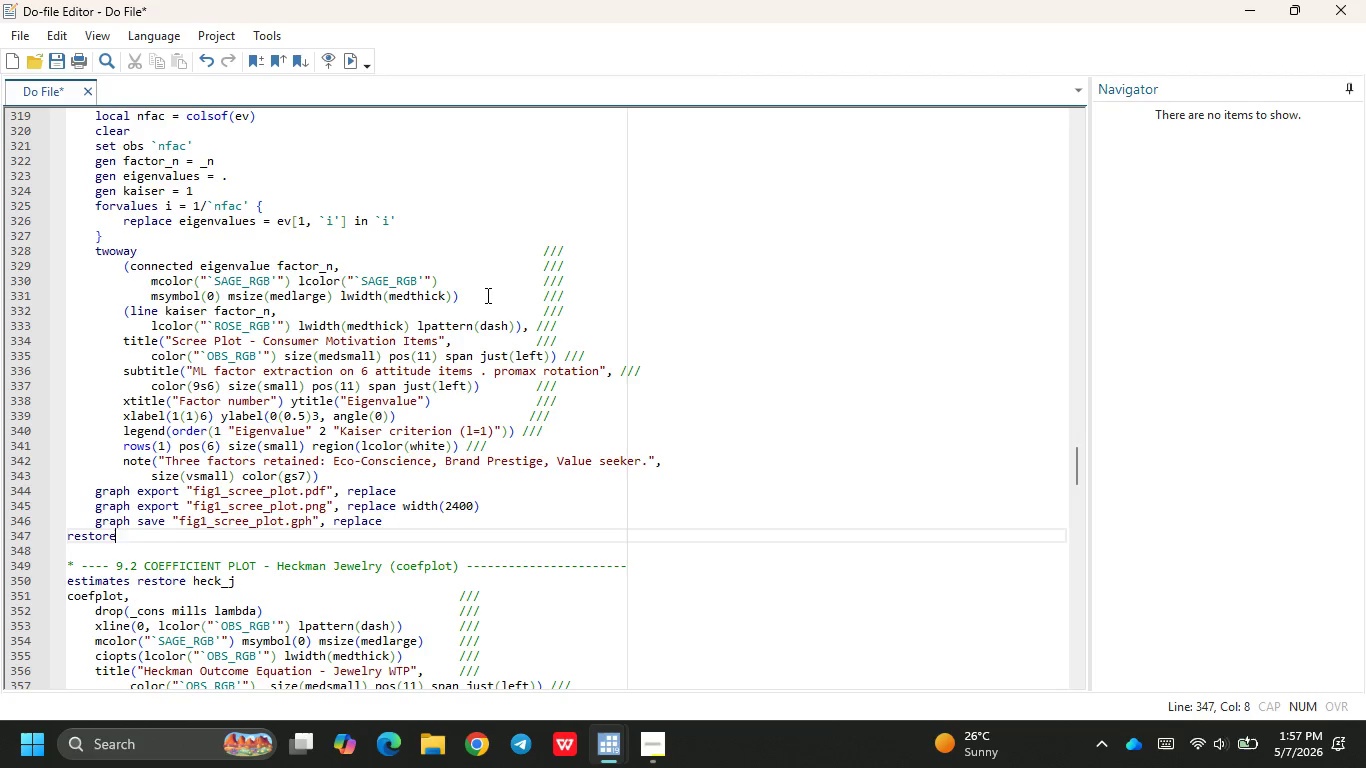 
left_click([468, 427])
 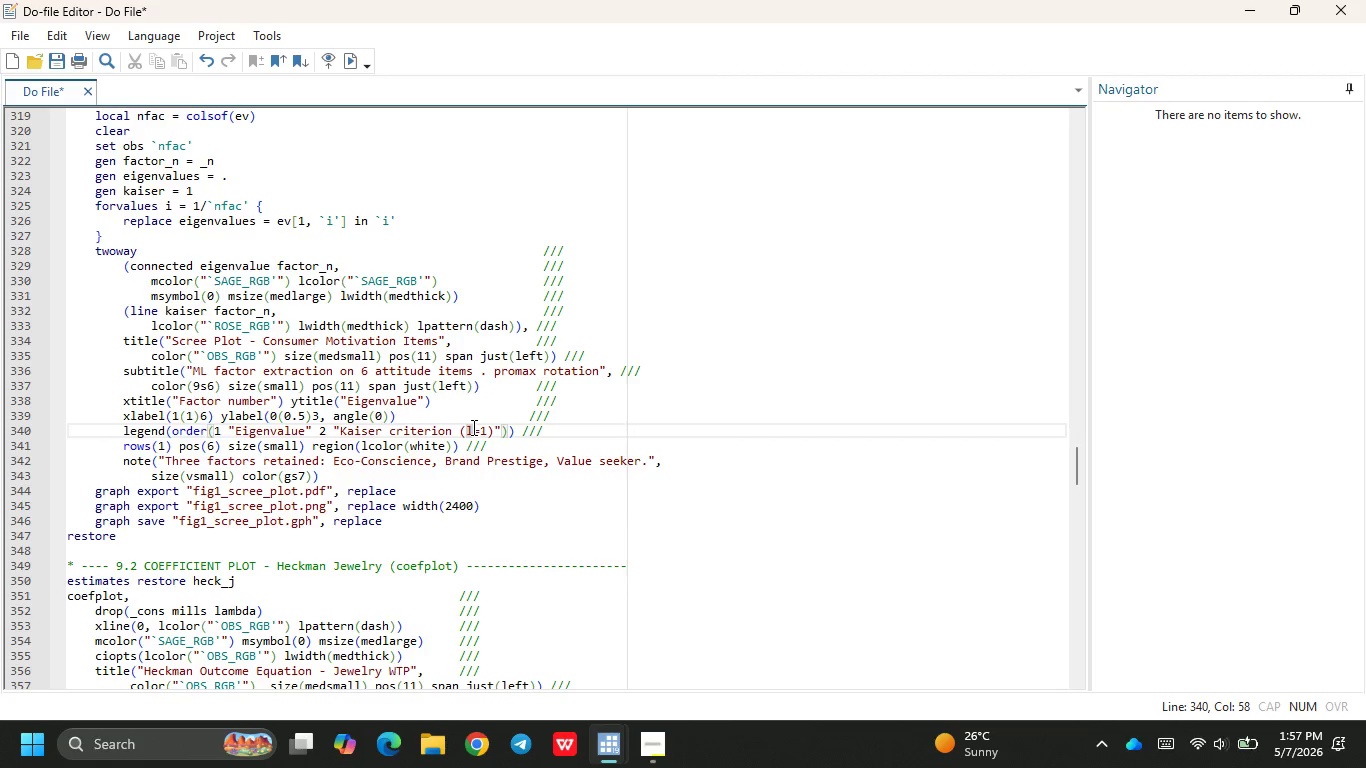 
key(ArrowRight)
 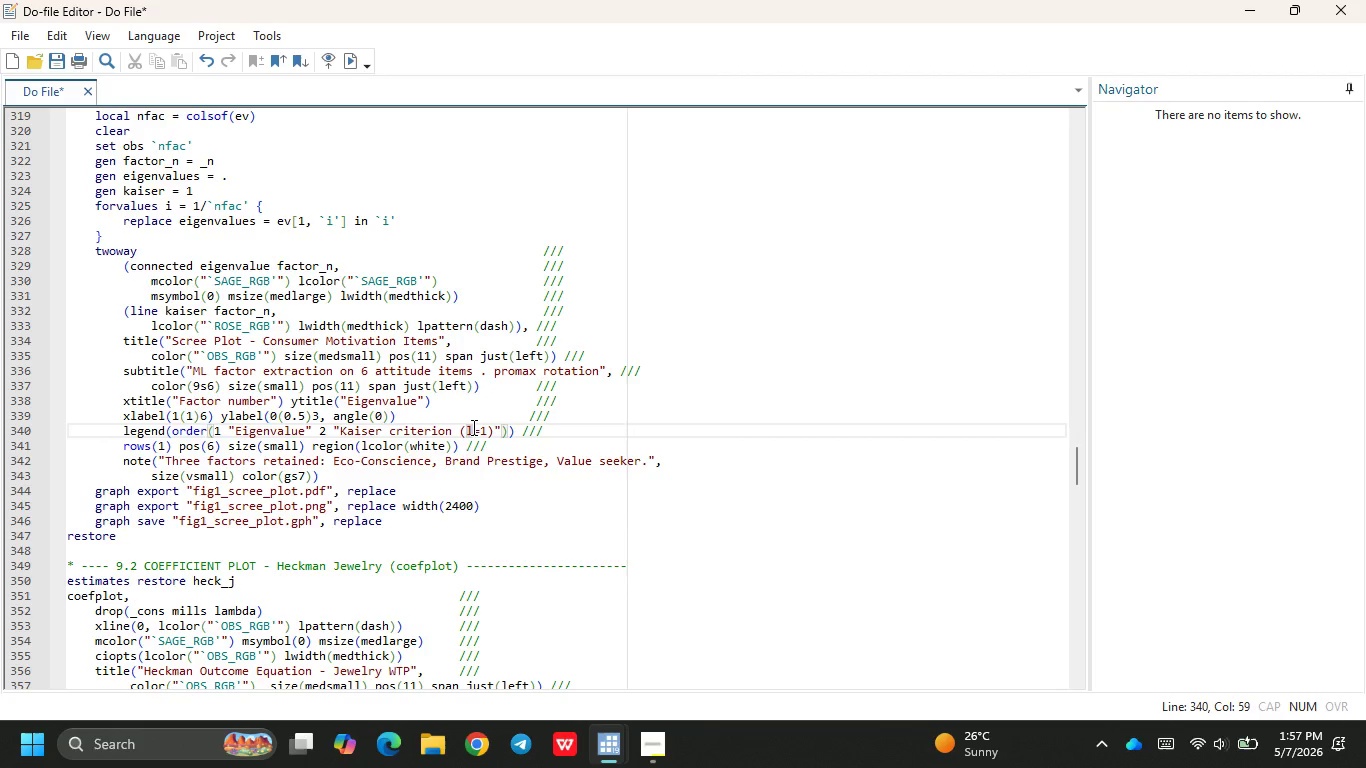 
key(Backspace)
 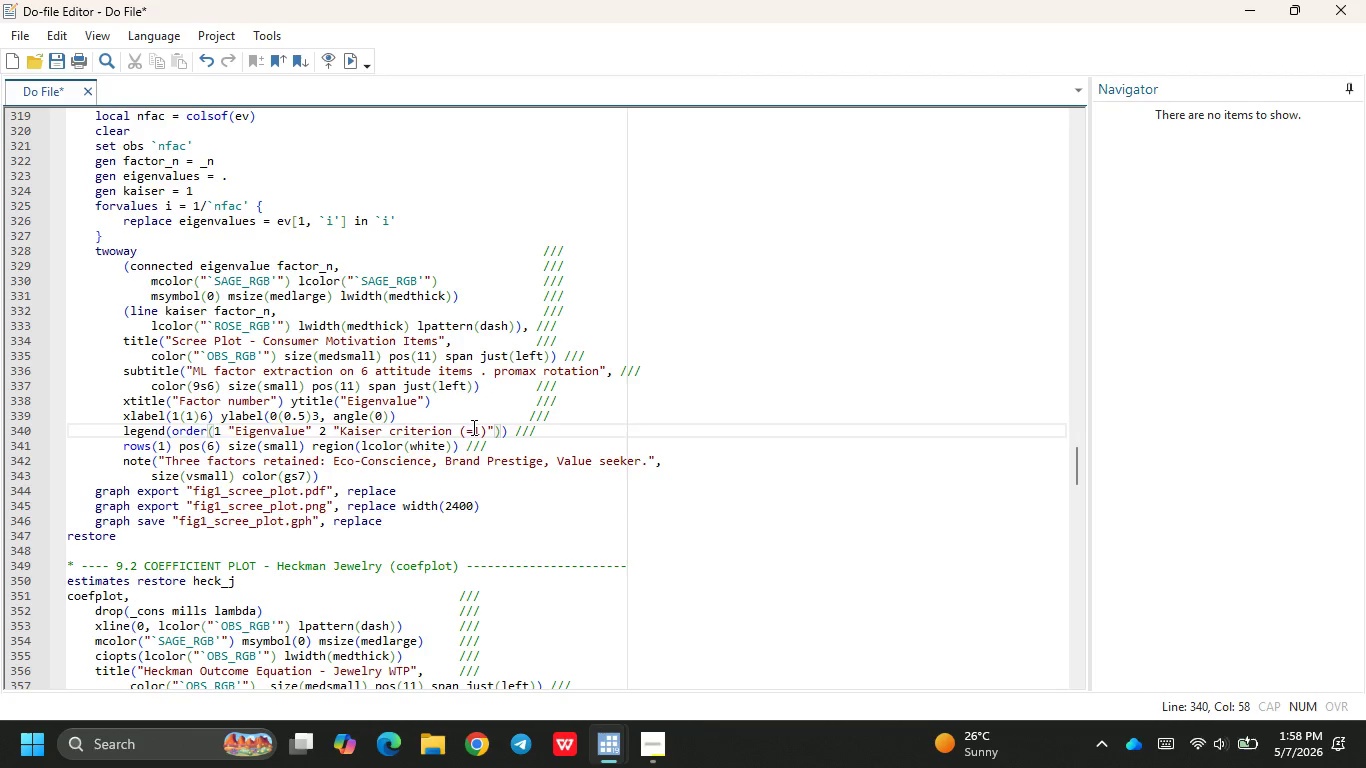 
wait(32.02)
 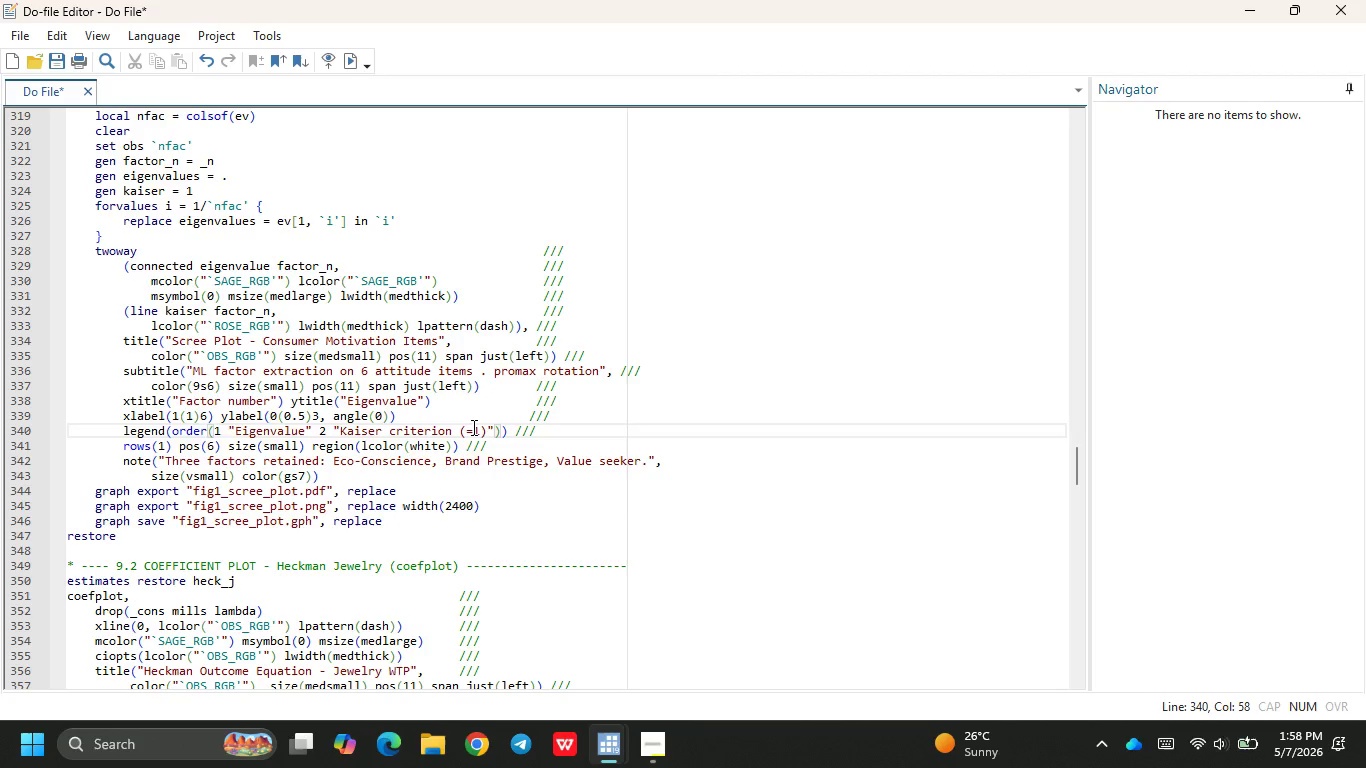 
key(Alt+Numpad9)
 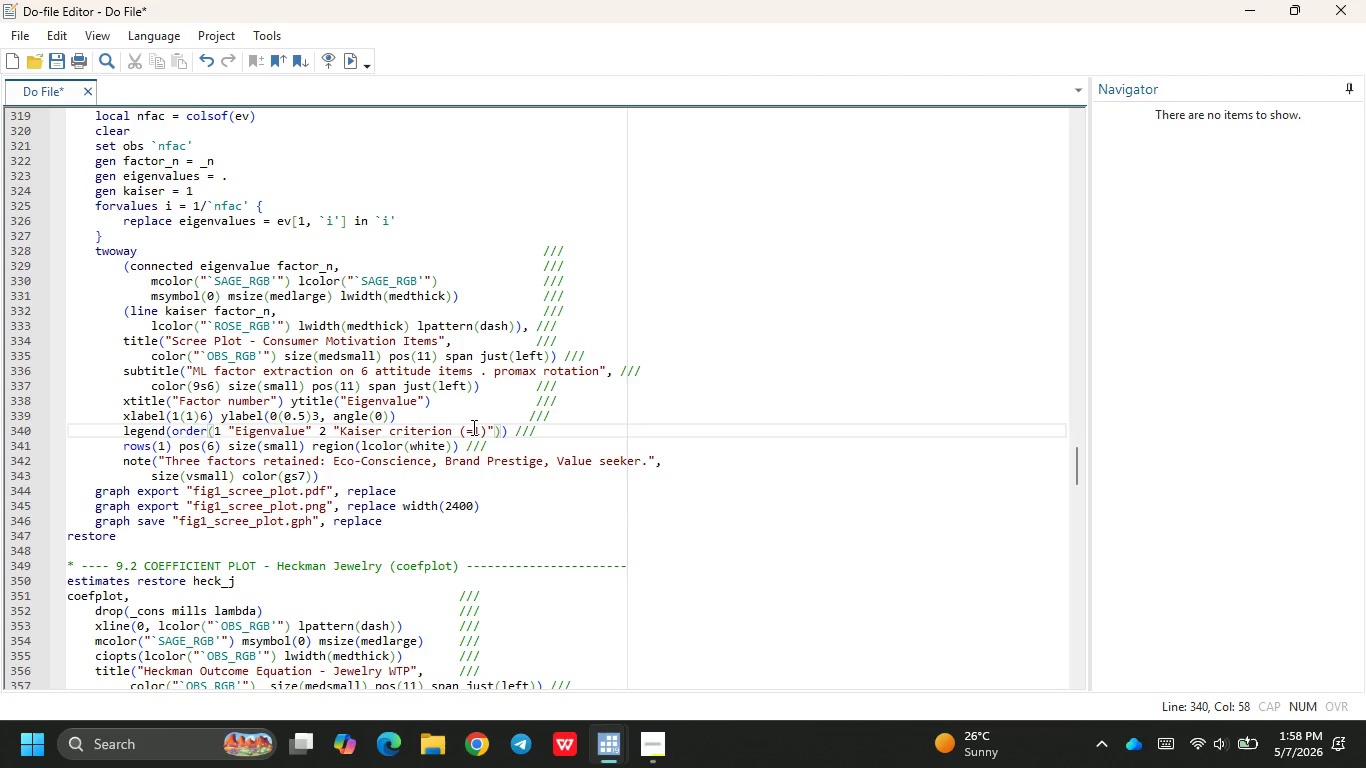 
key(Alt+Numpad5)
 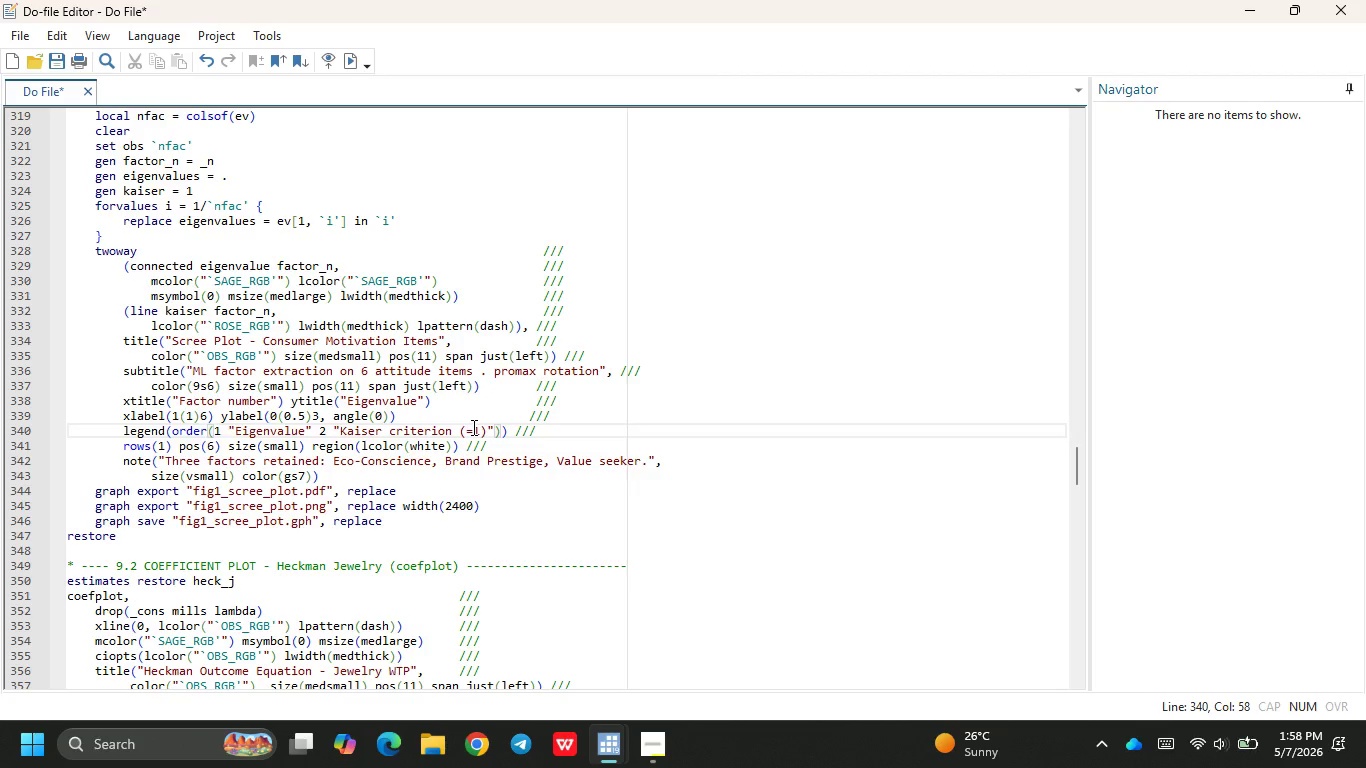 
key(Alt+Numpad5)
 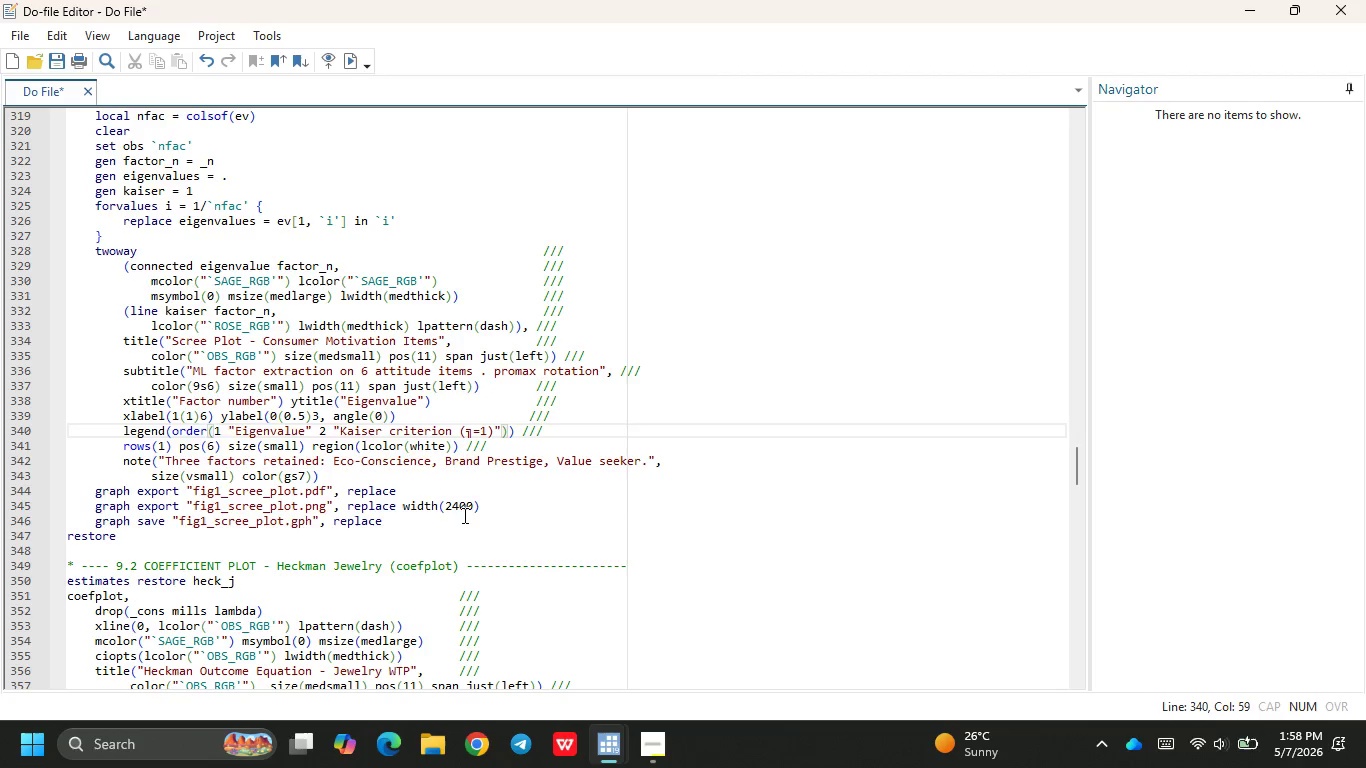 
key(Backspace)
 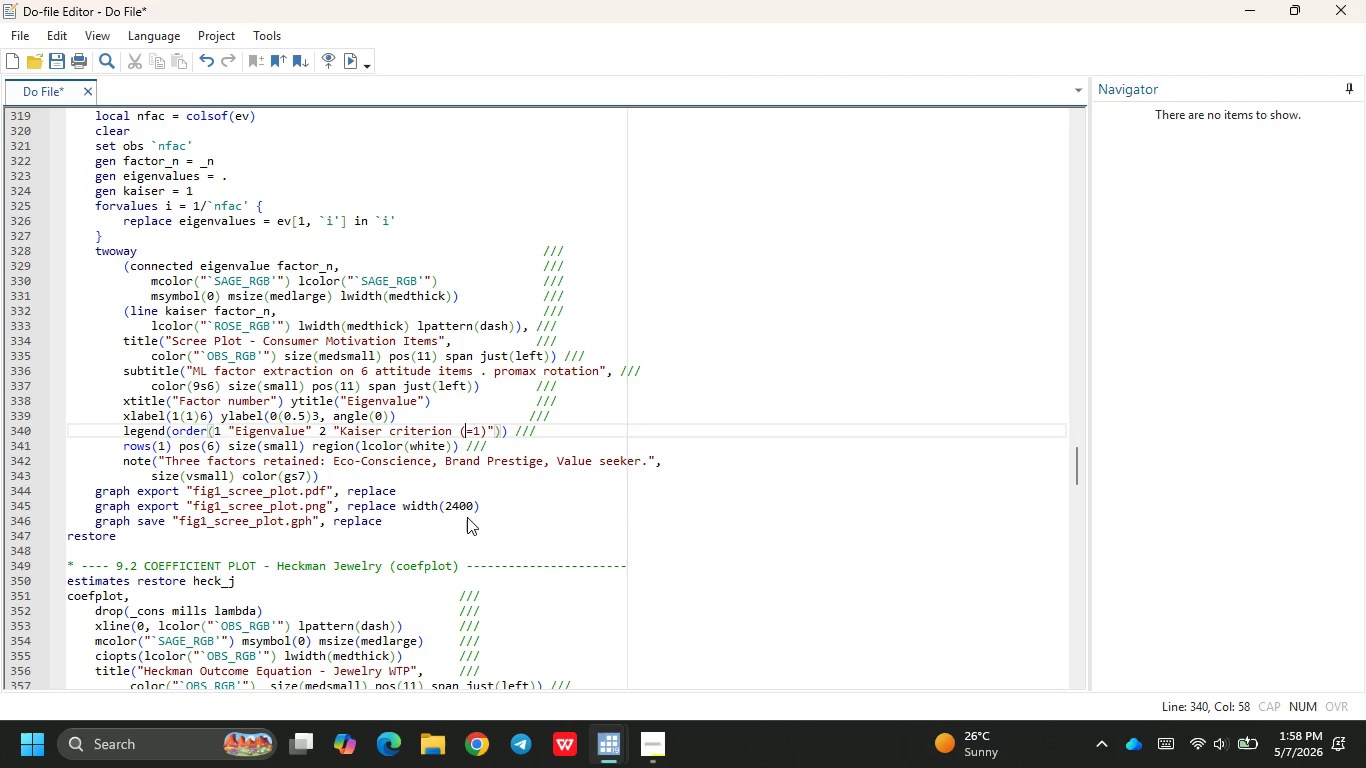 
key(Alt+9)
 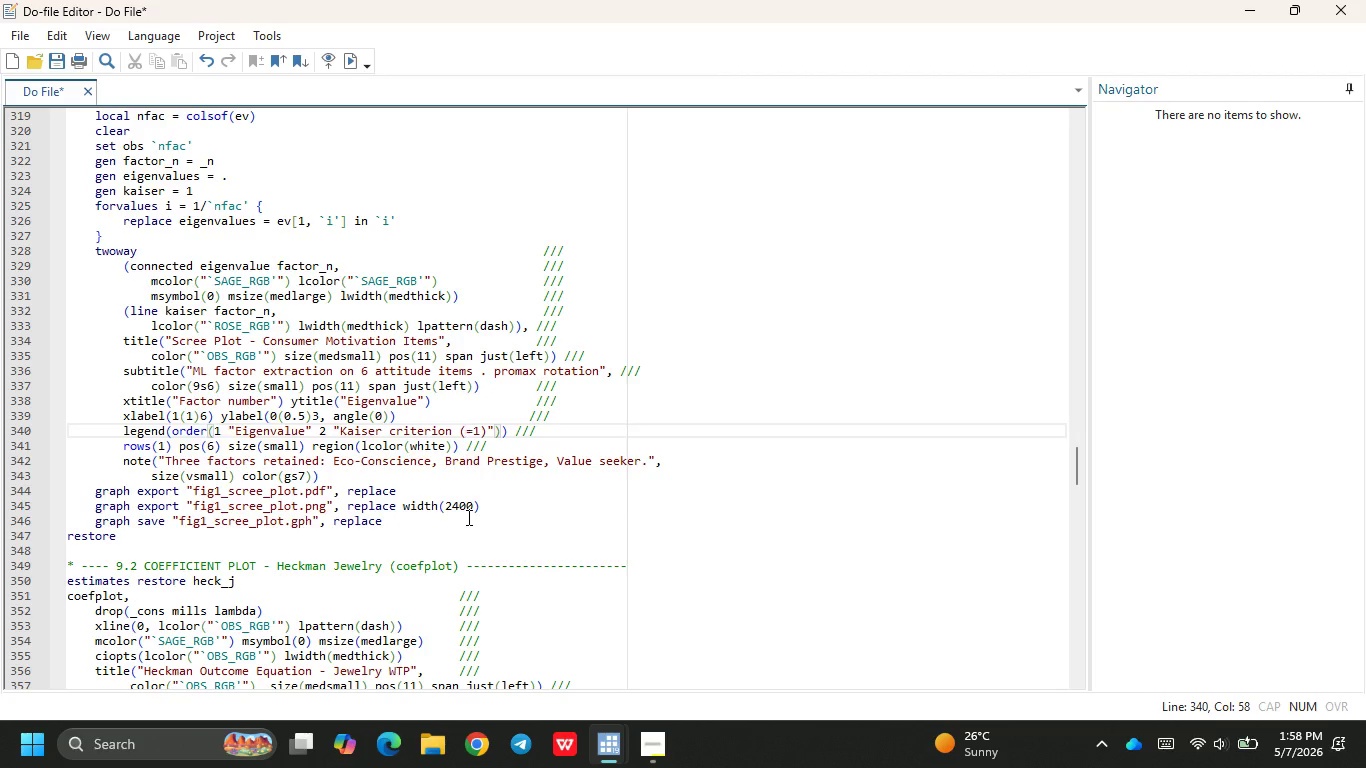 
key(Alt+5)
 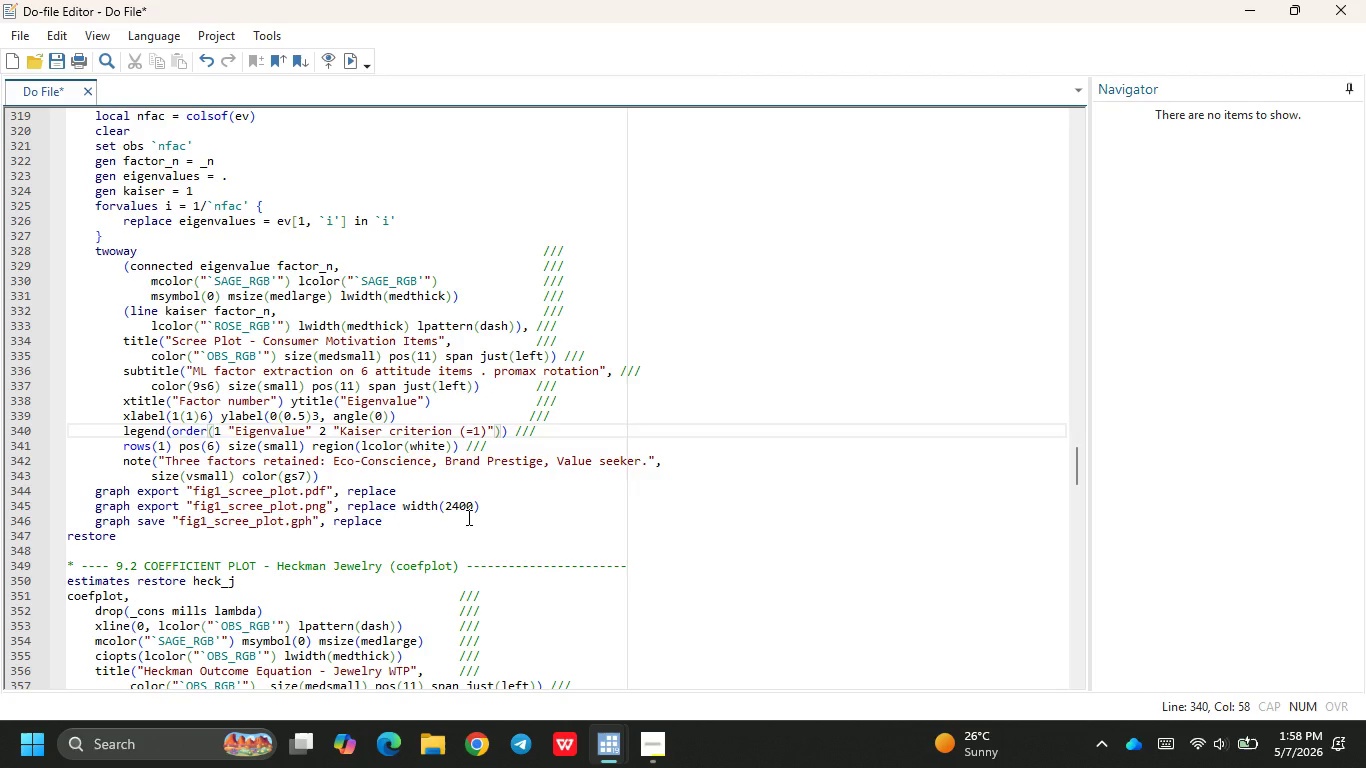 
key(Alt+5)
 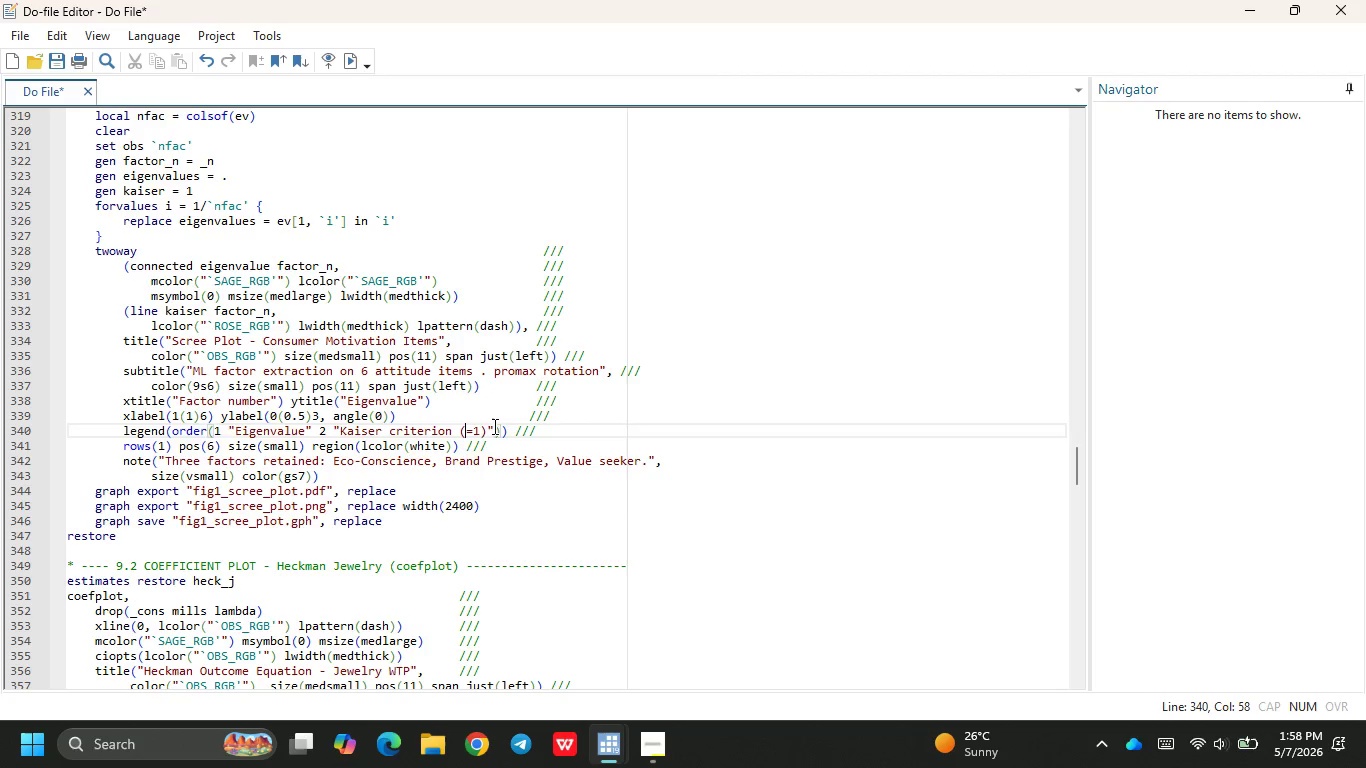 
left_click([499, 430])
 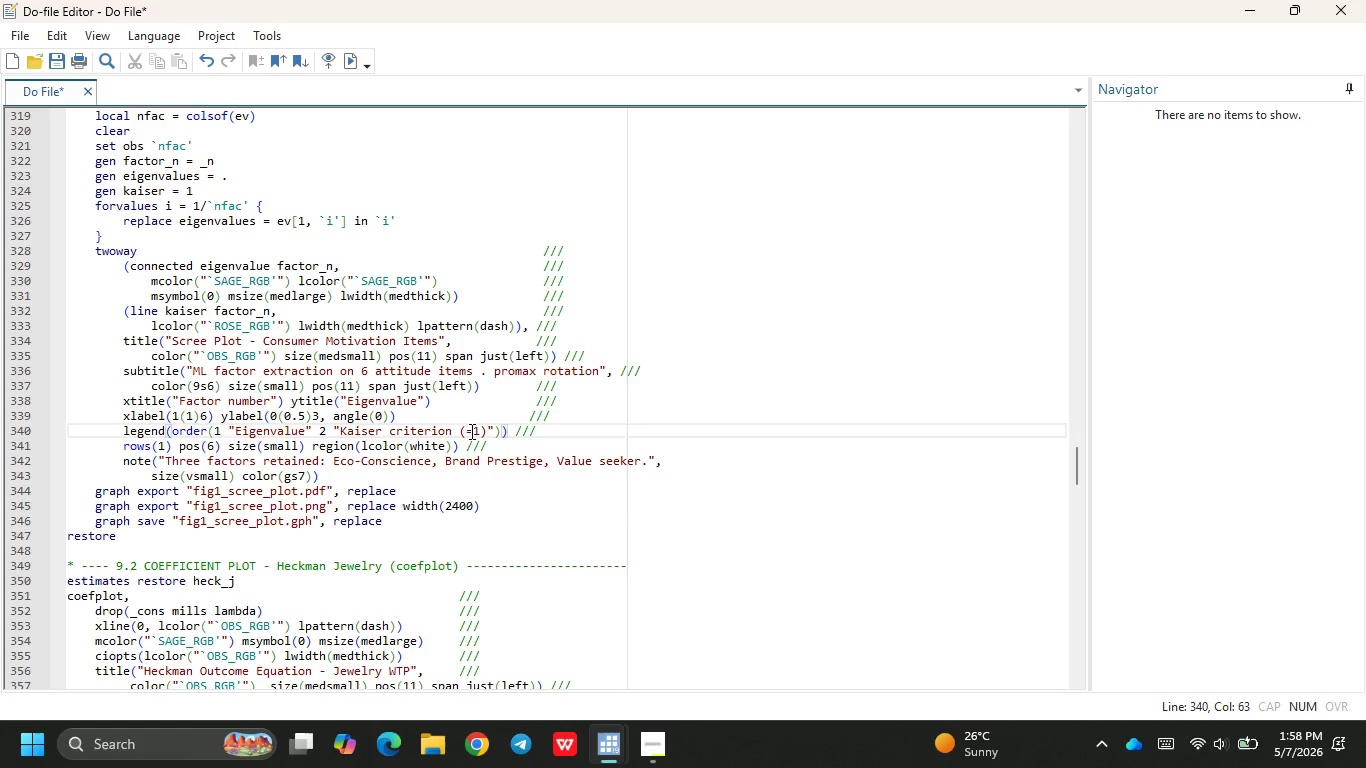 
left_click([469, 431])
 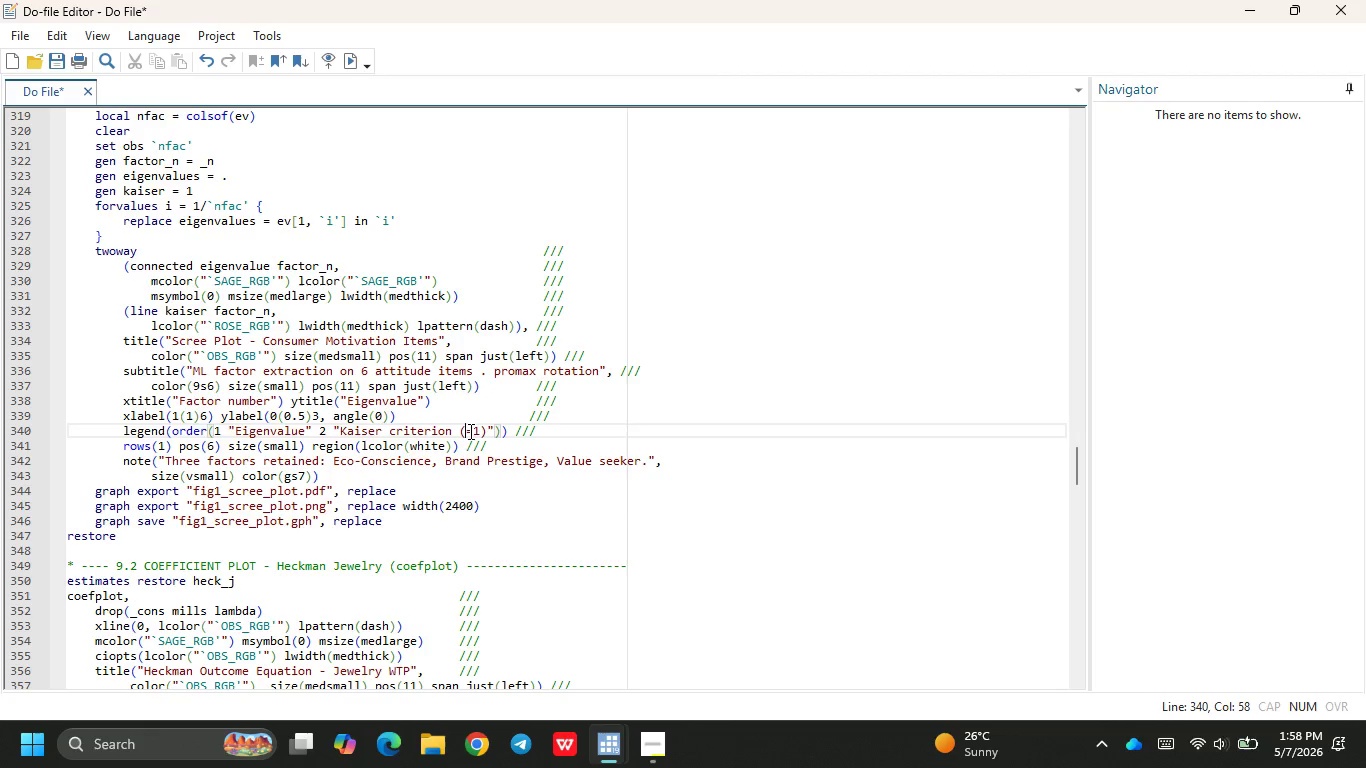 
key(Alt+9)
 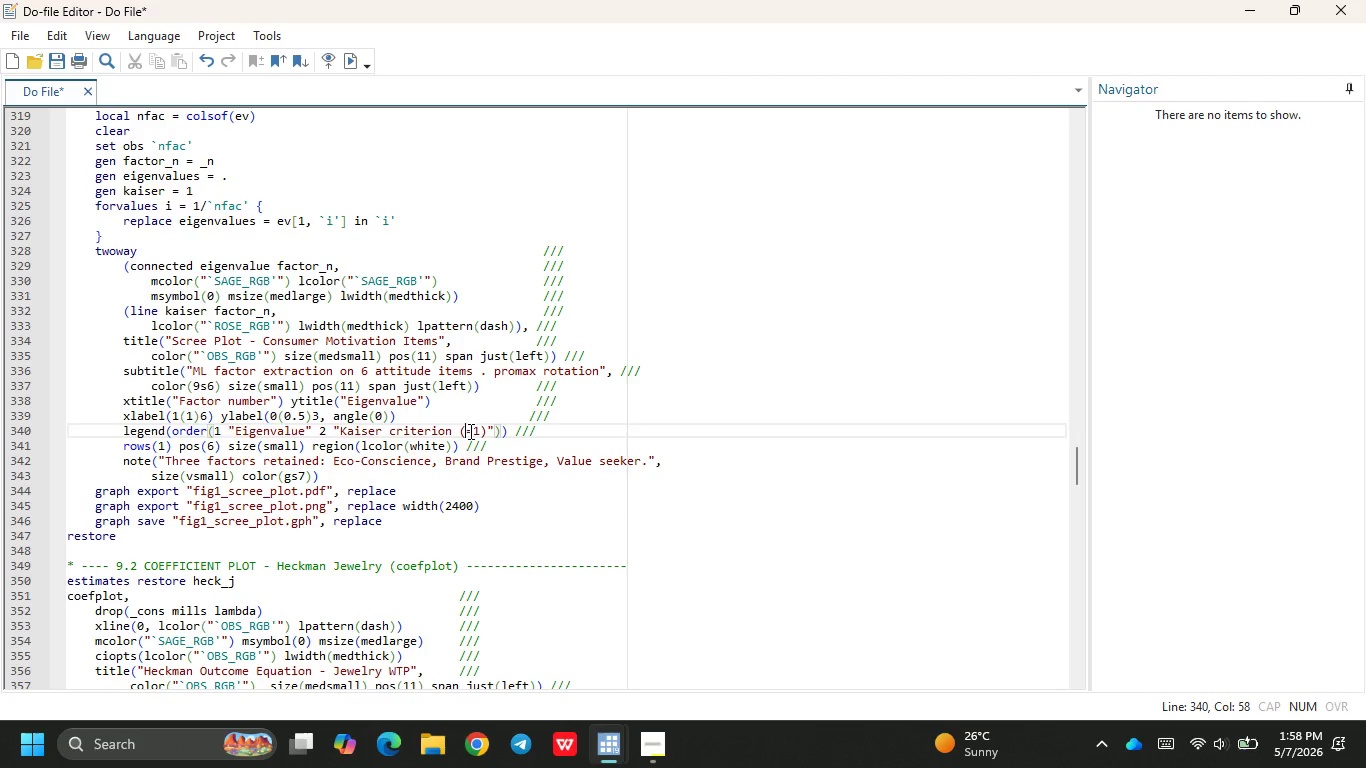 
key(Alt+5)
 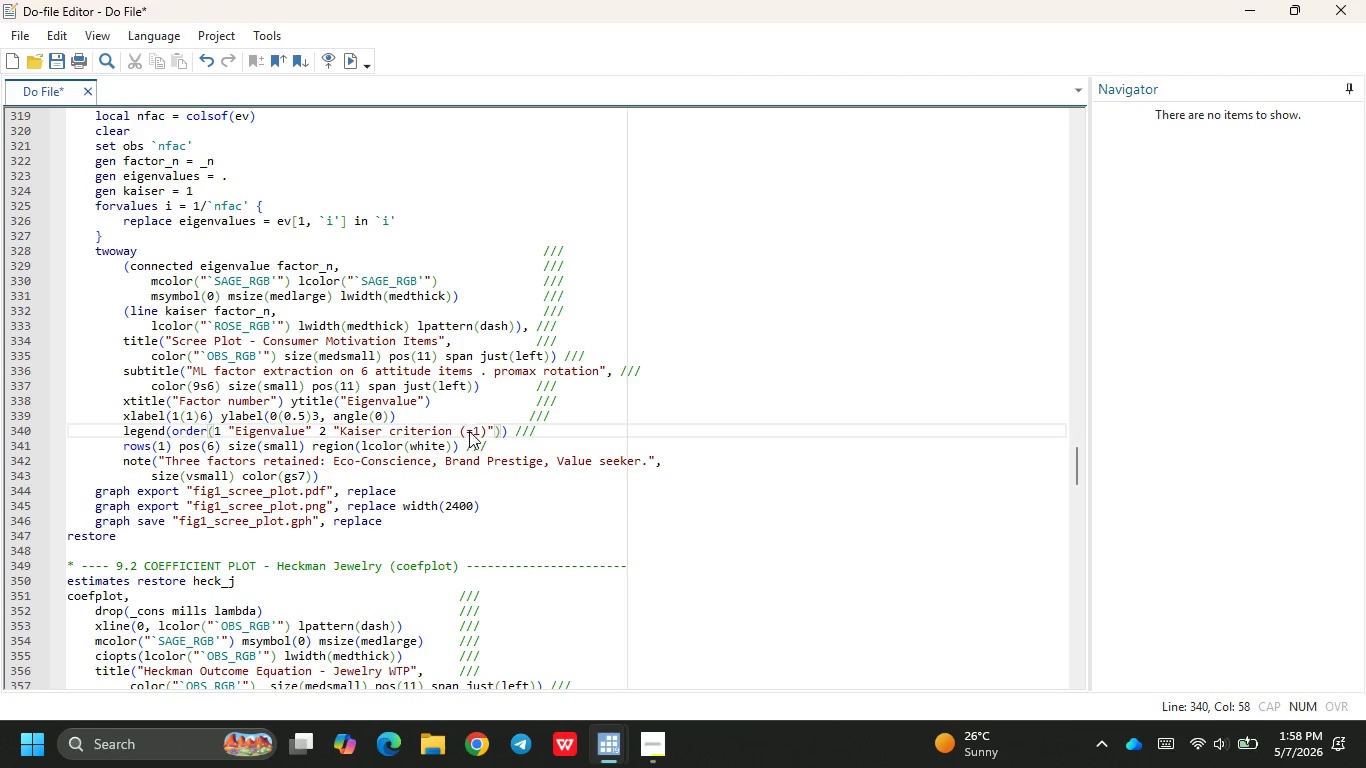 
key(Alt+5)
 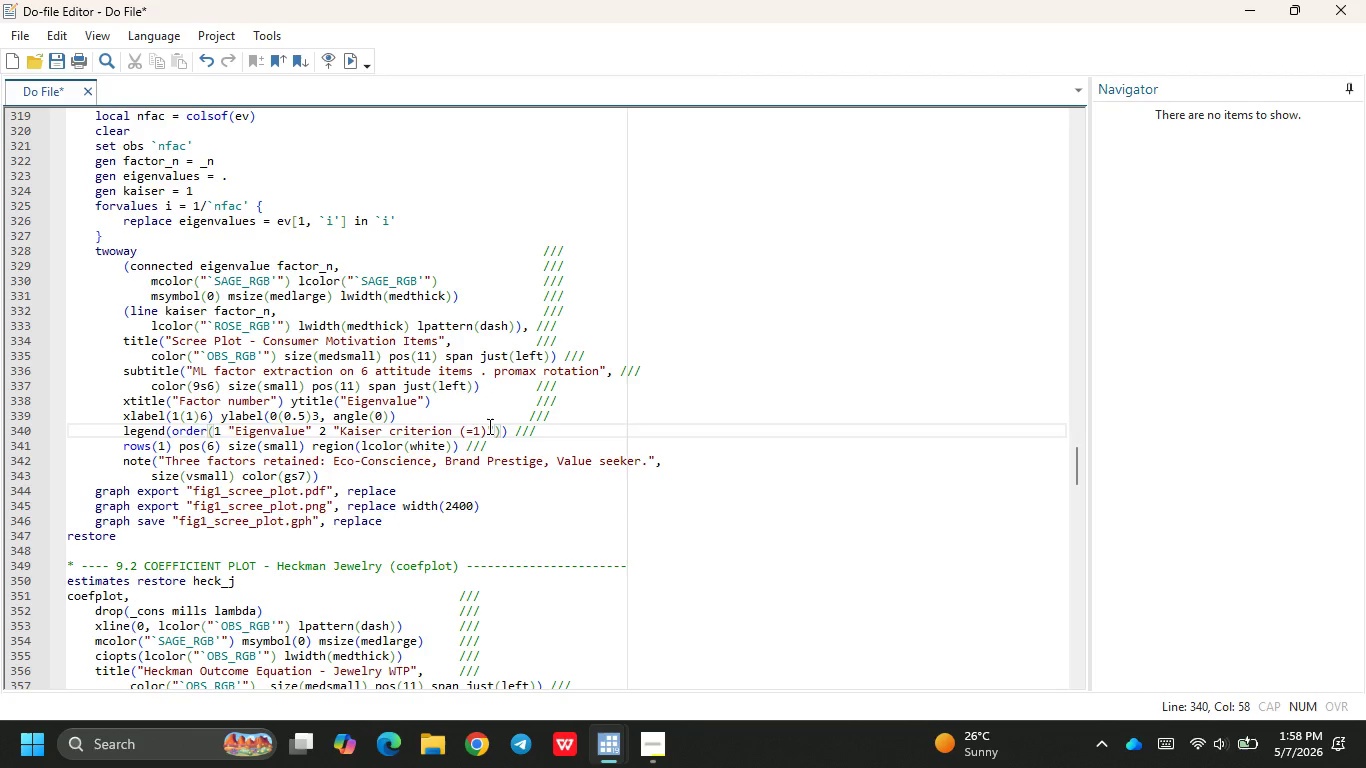 
key(Alt+Numpad9)
 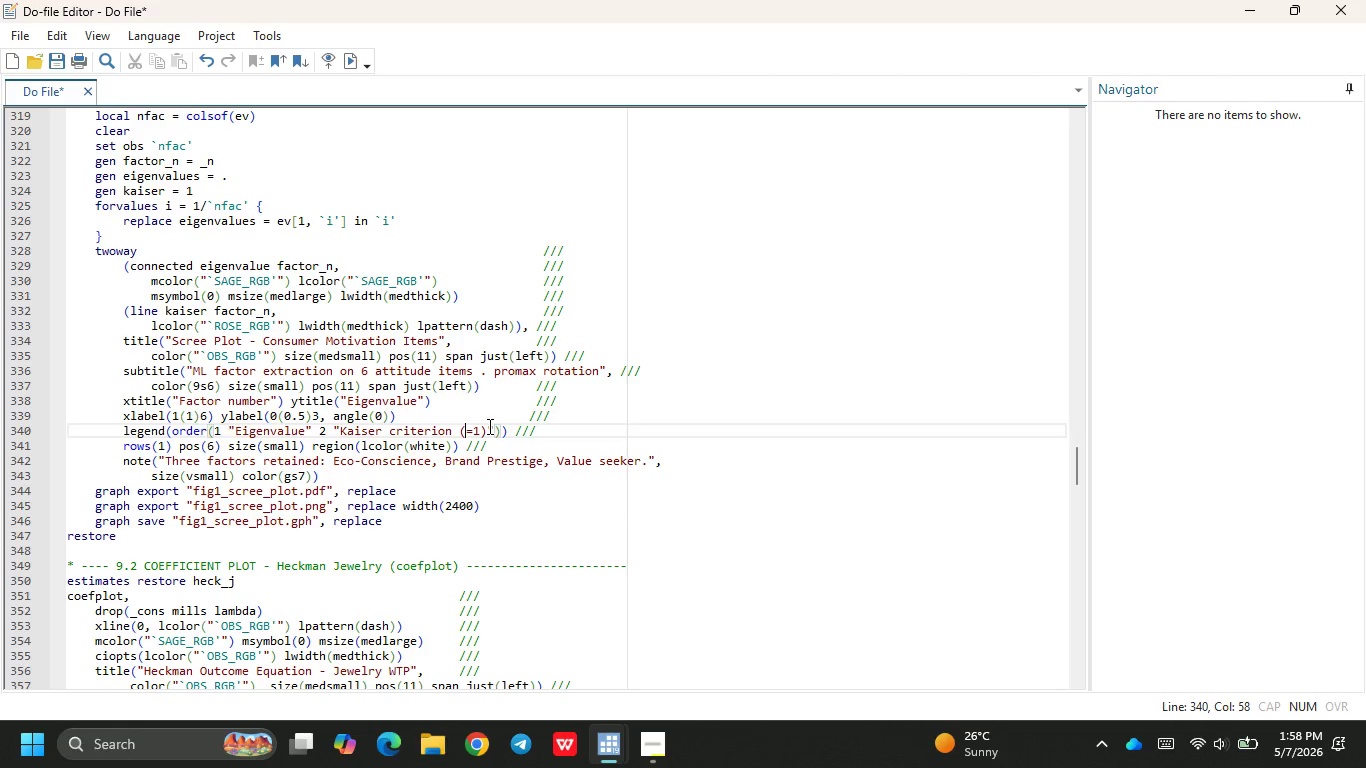 
key(Alt+Numpad5)
 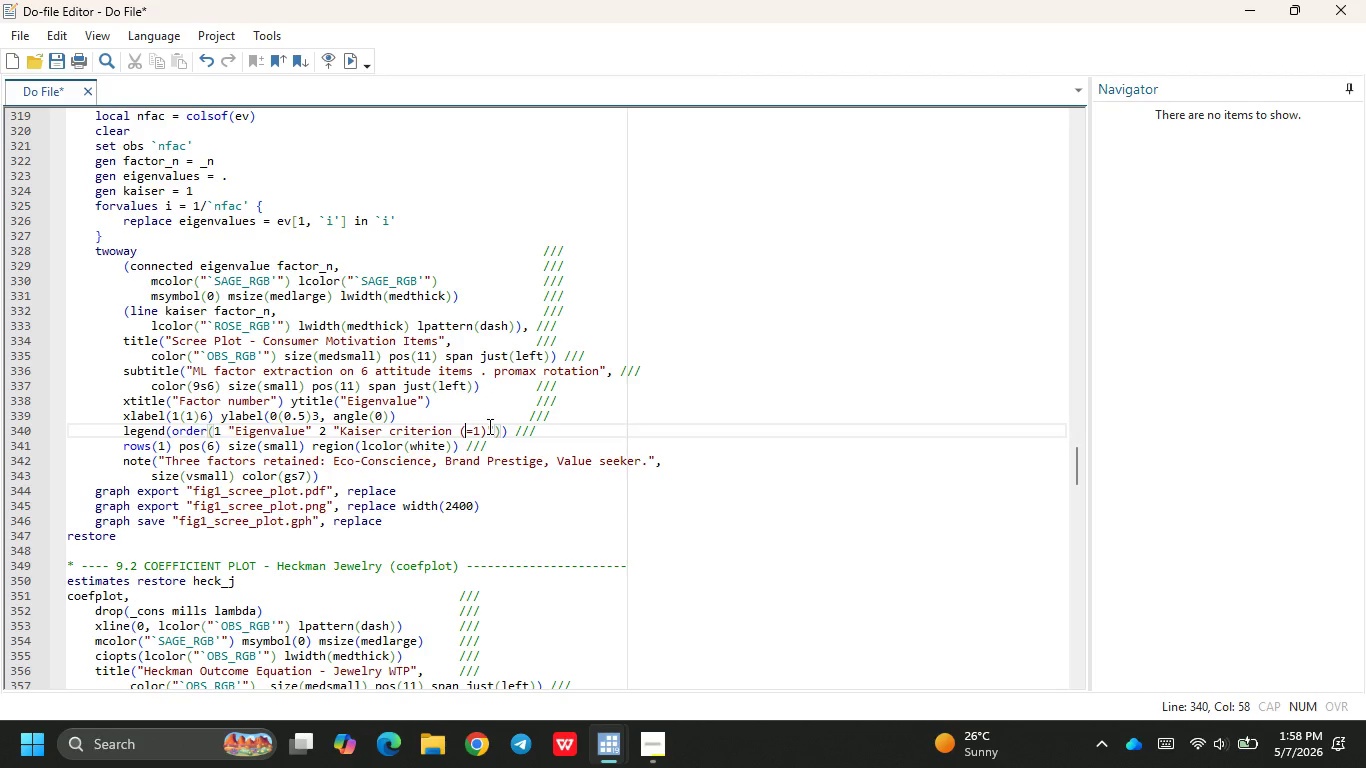 
key(Alt+Numpad5)
 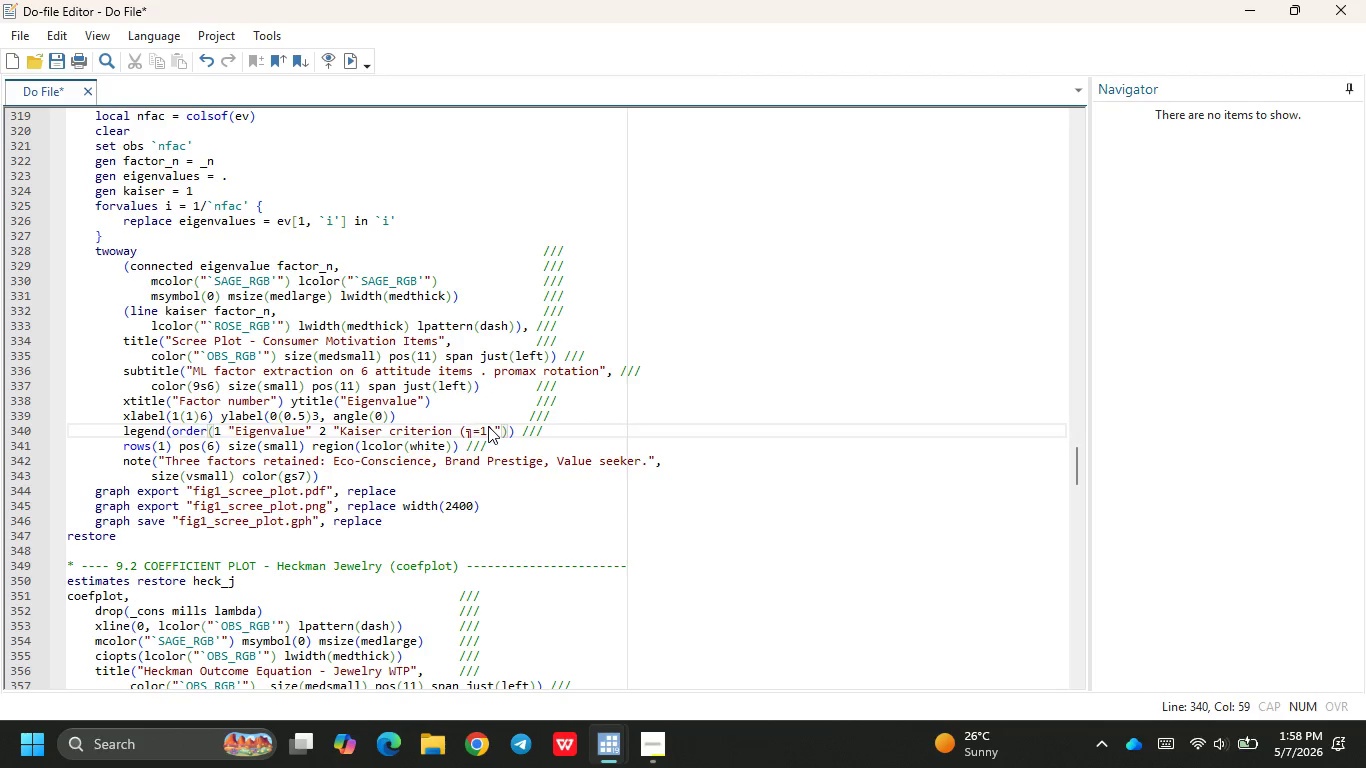 
key(Backspace)
 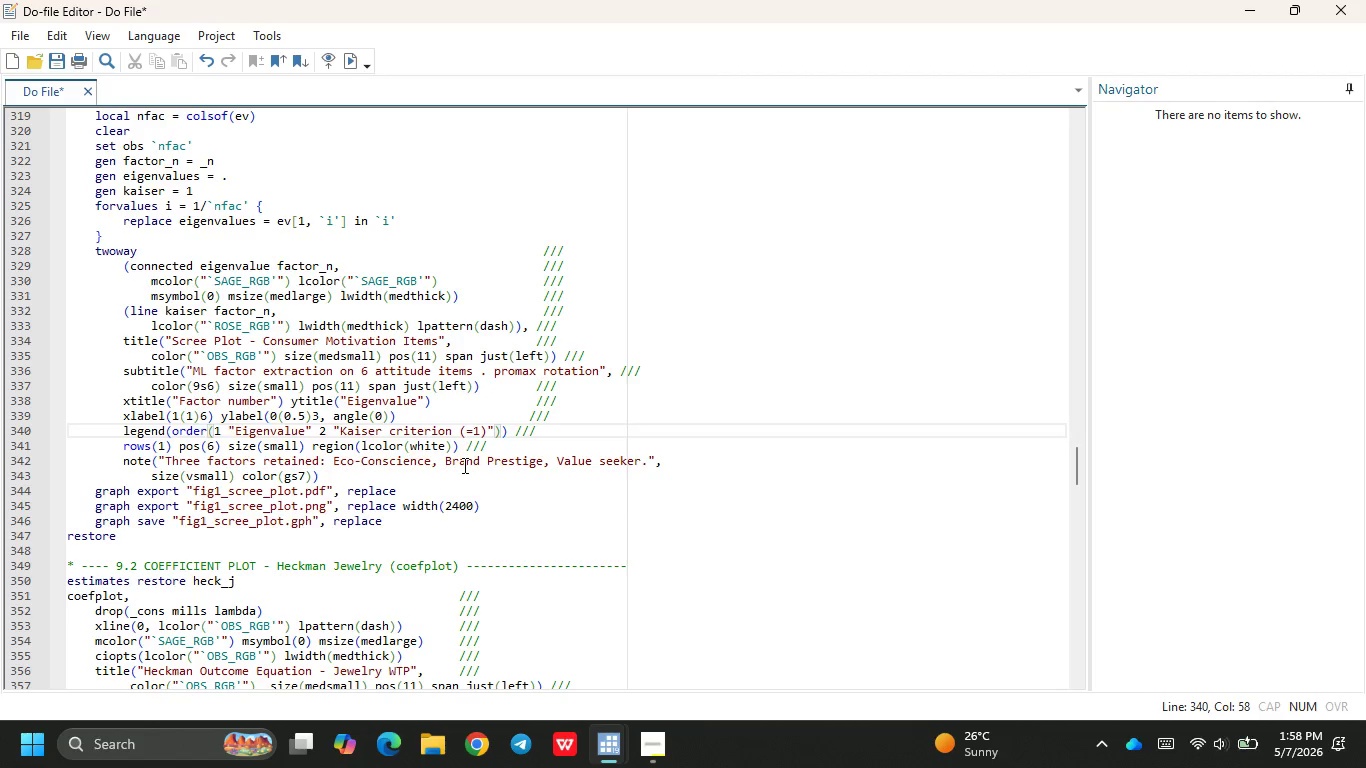 
key(8)
 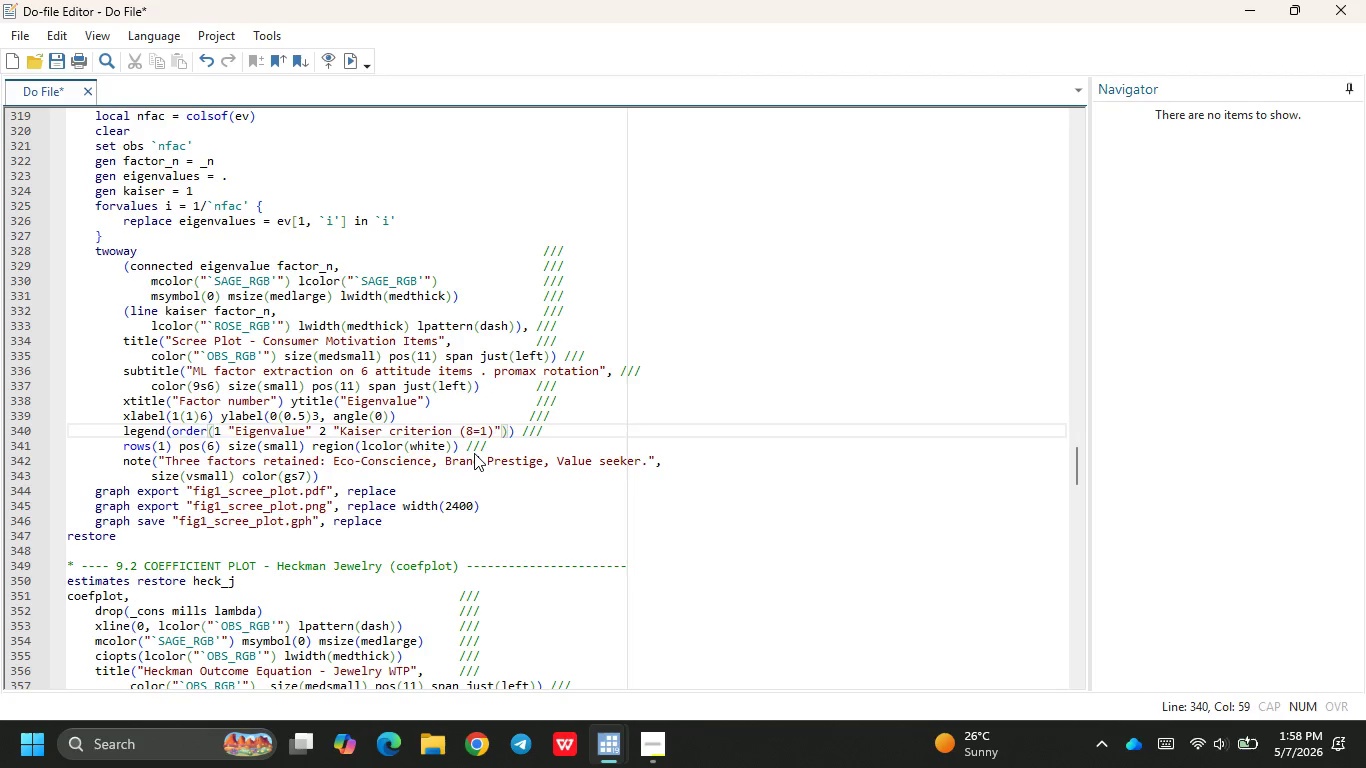 
key(Backspace)
 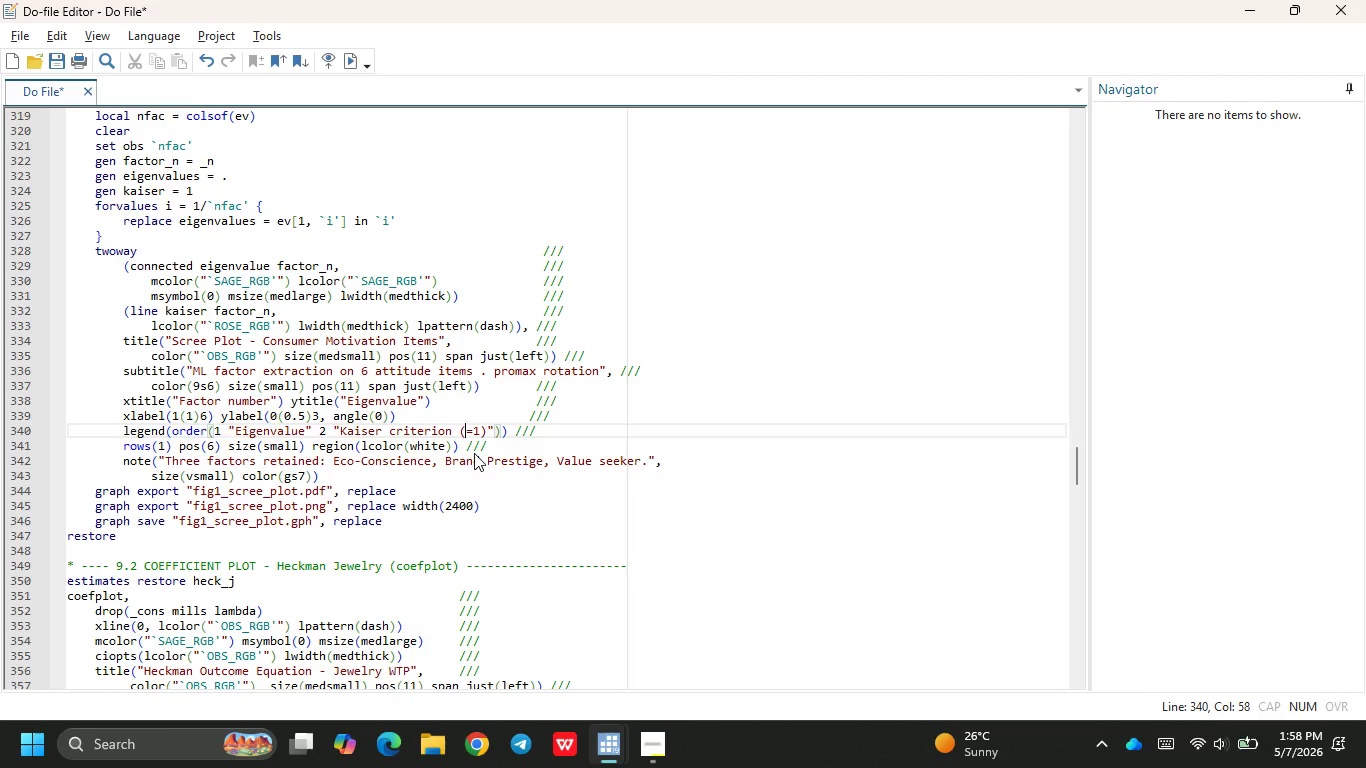 
hold_key(key=AltLeft, duration=0.78)
 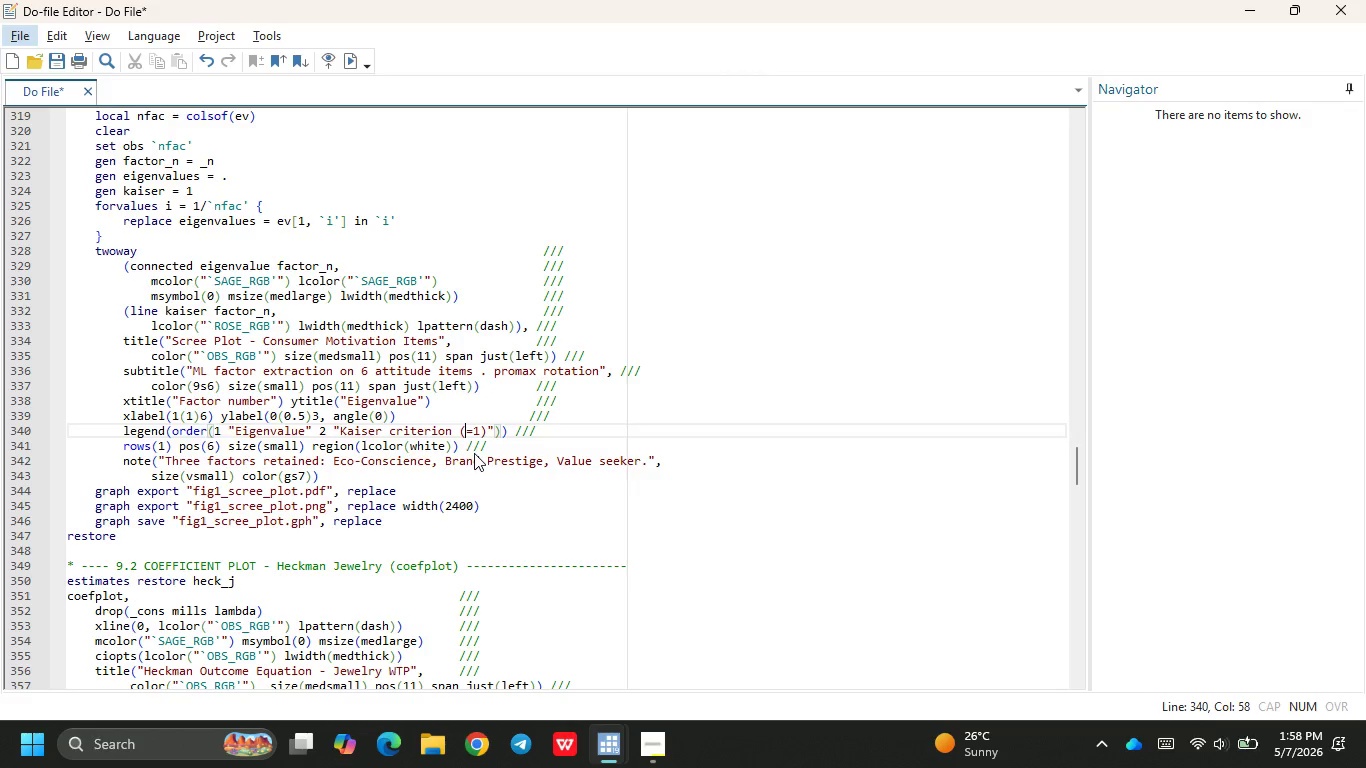 
key(Alt+9)
 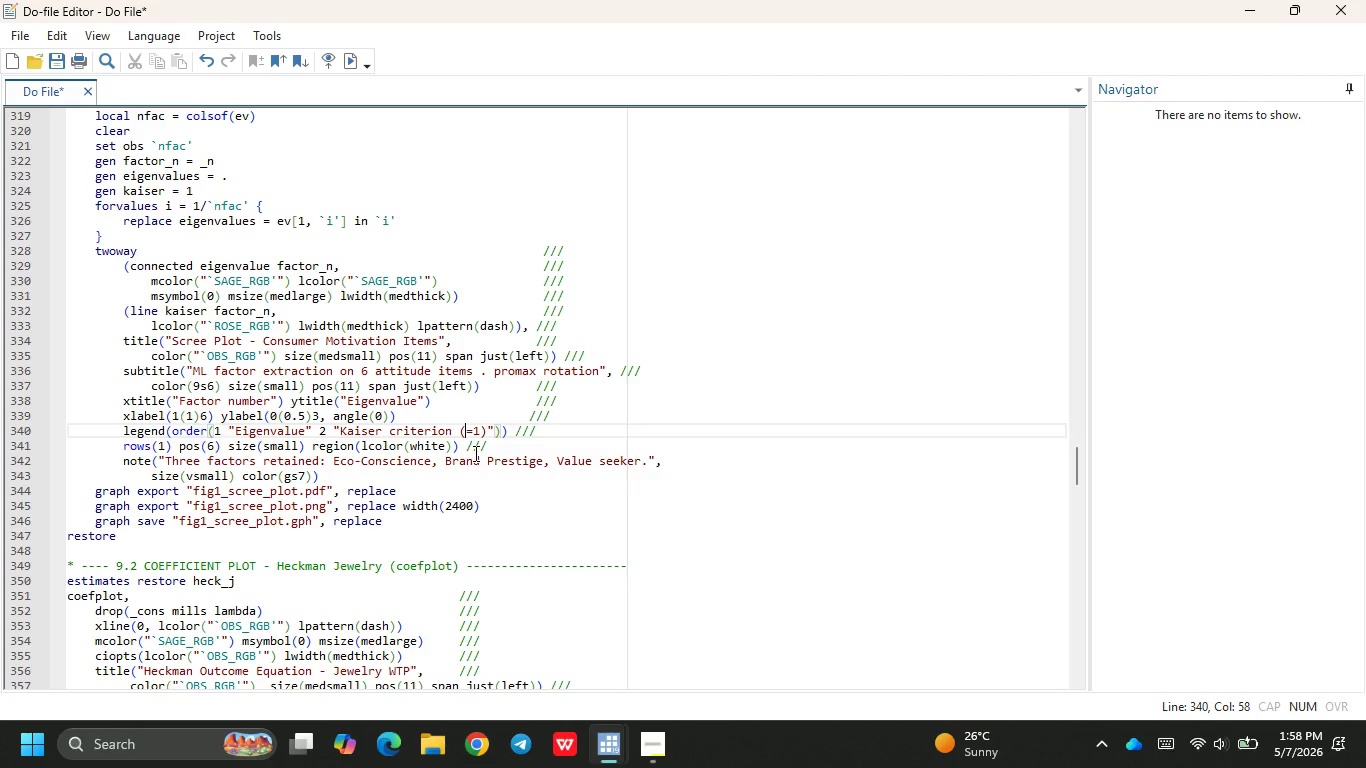 
key(Alt+5)
 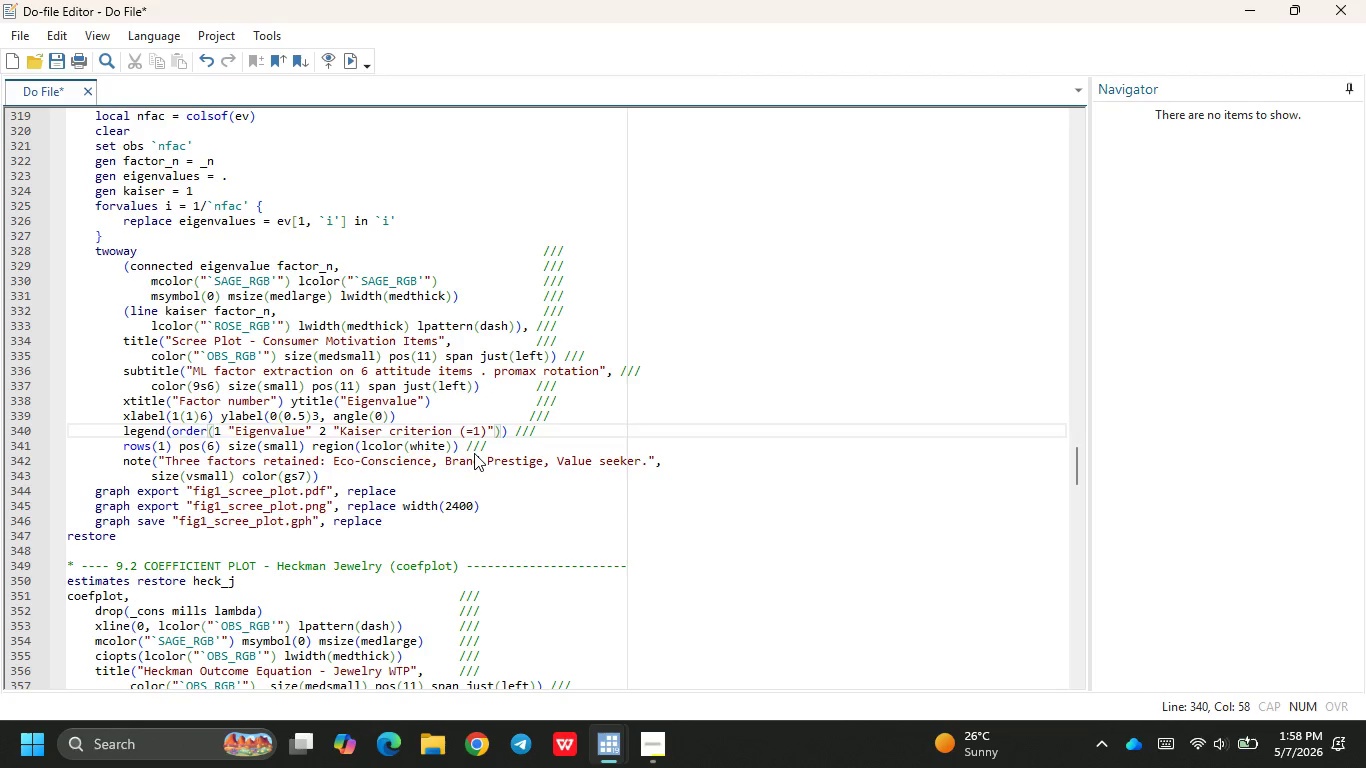 
key(Alt+5)
 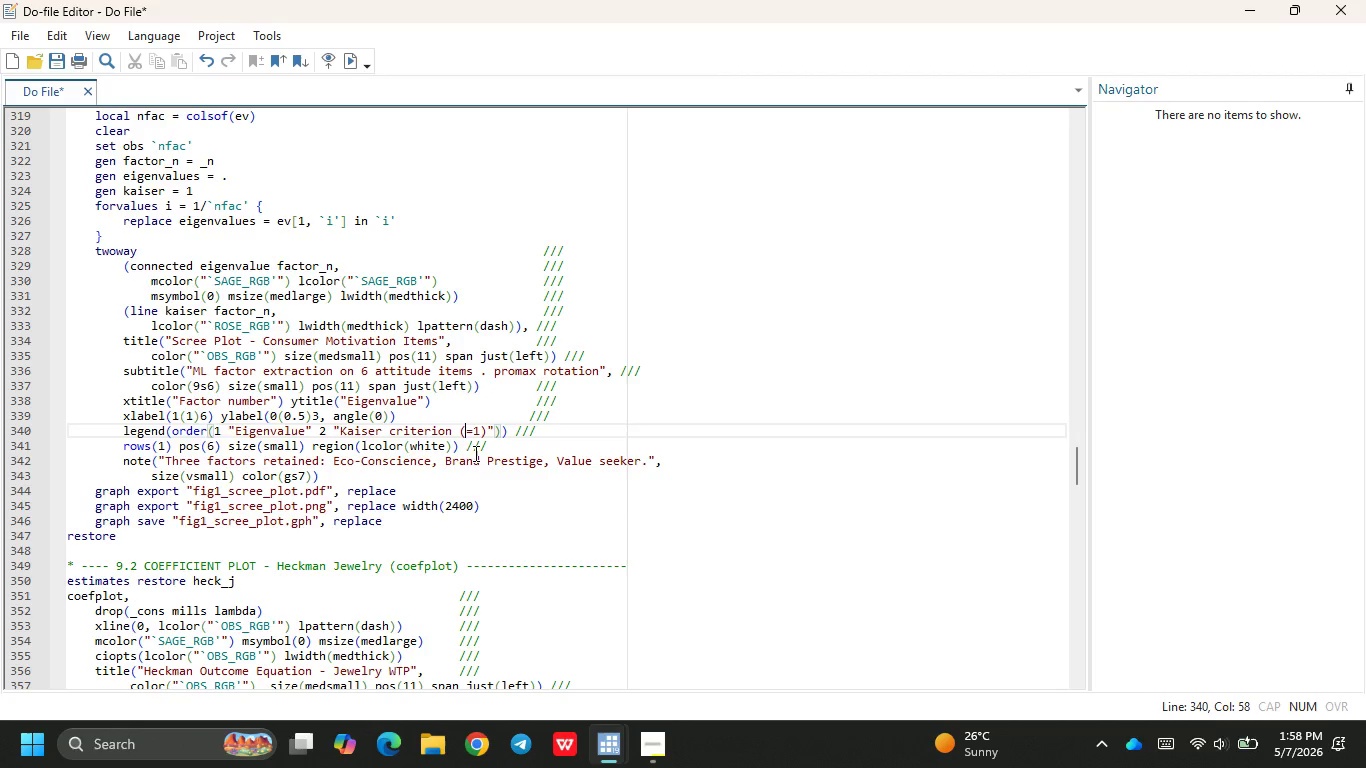 
key(Alt+9)
 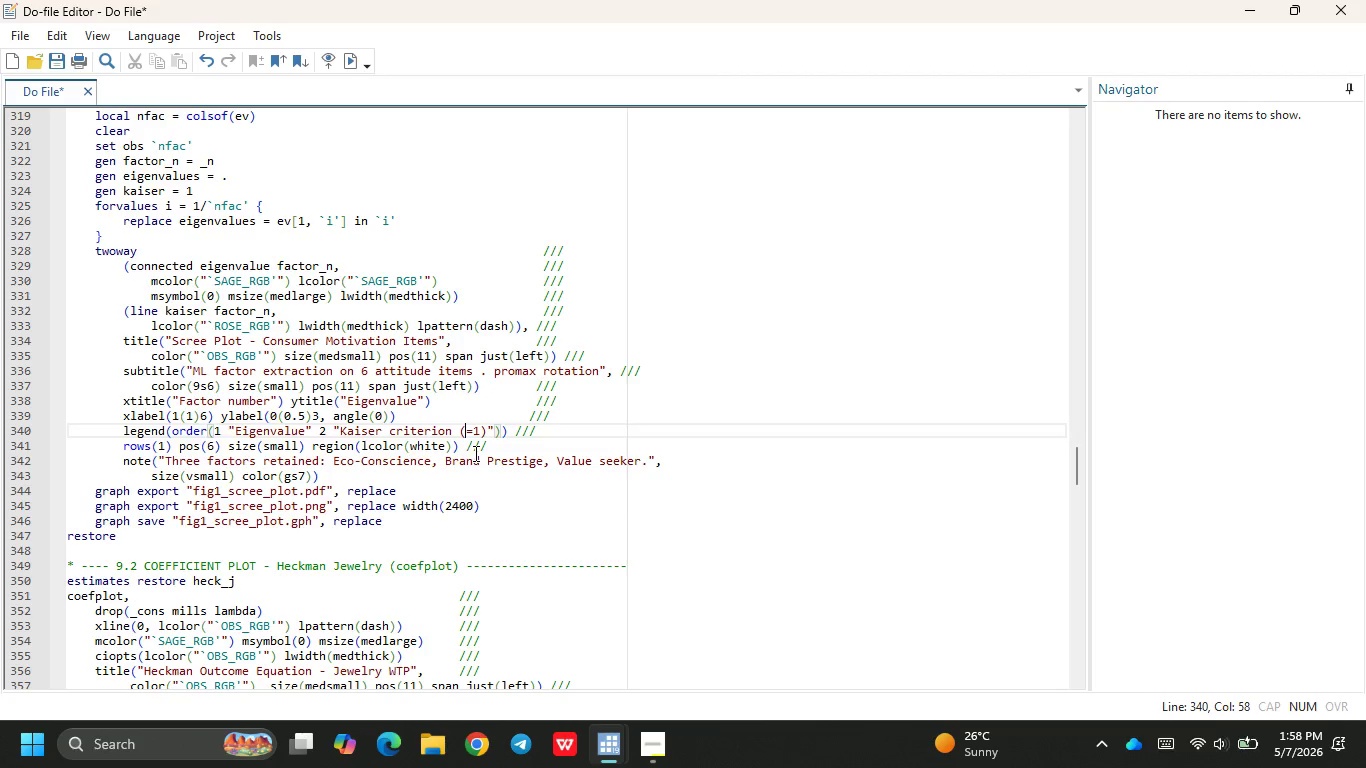 
key(Alt+5)
 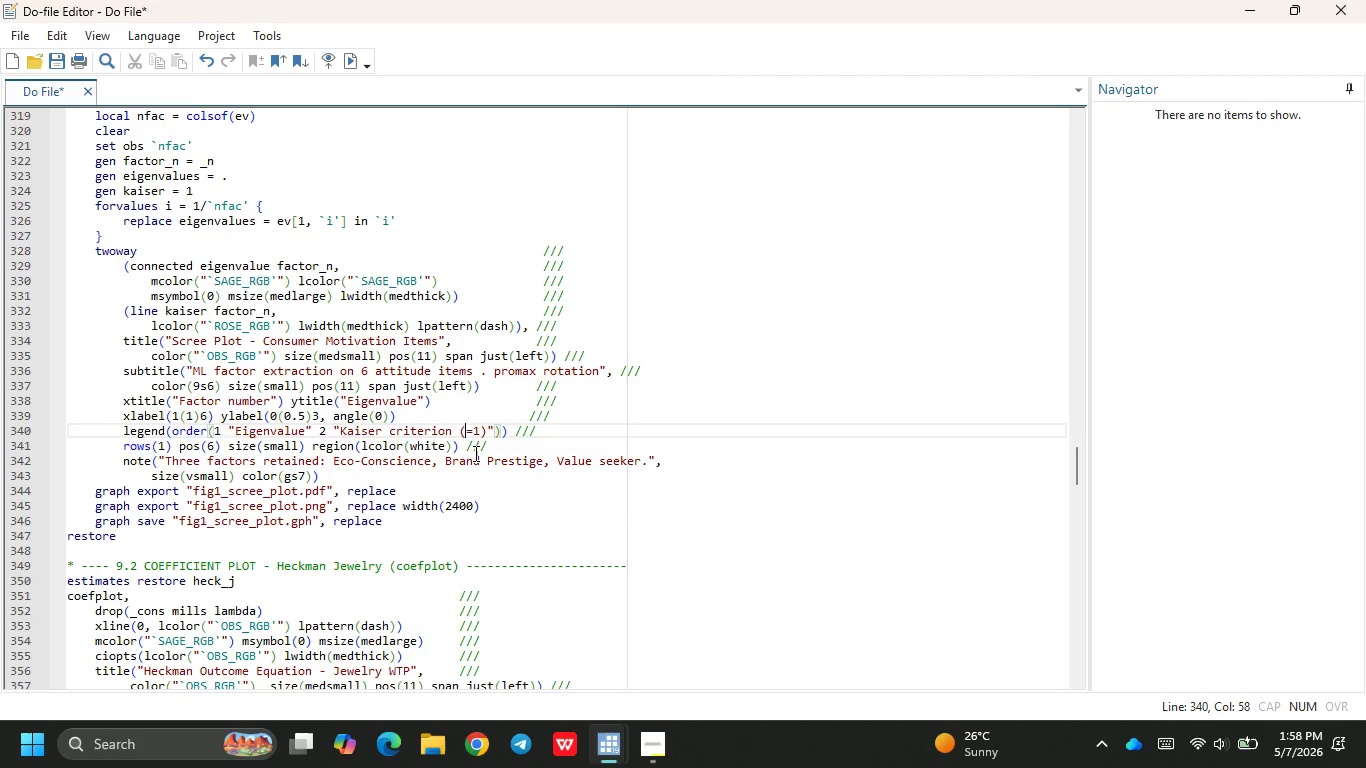 
key(Alt+5)
 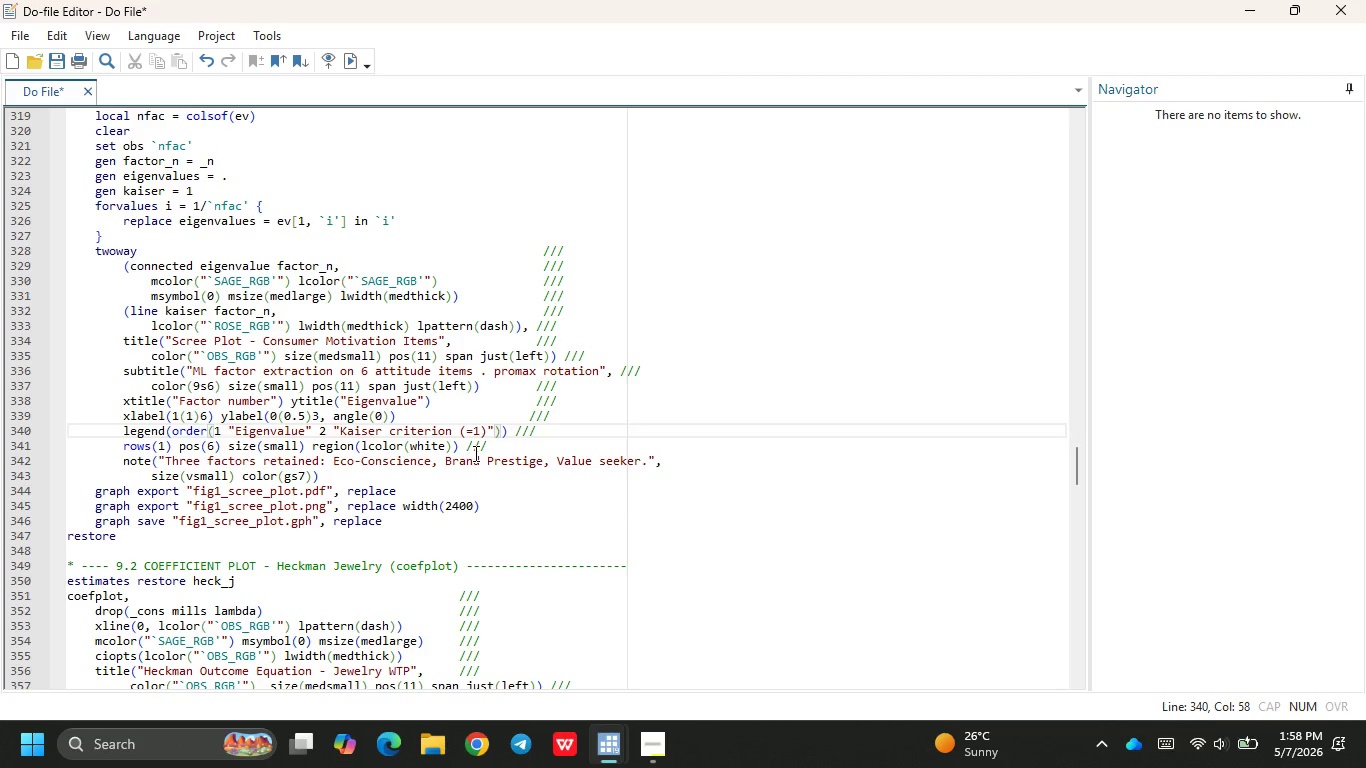 
wait(12.84)
 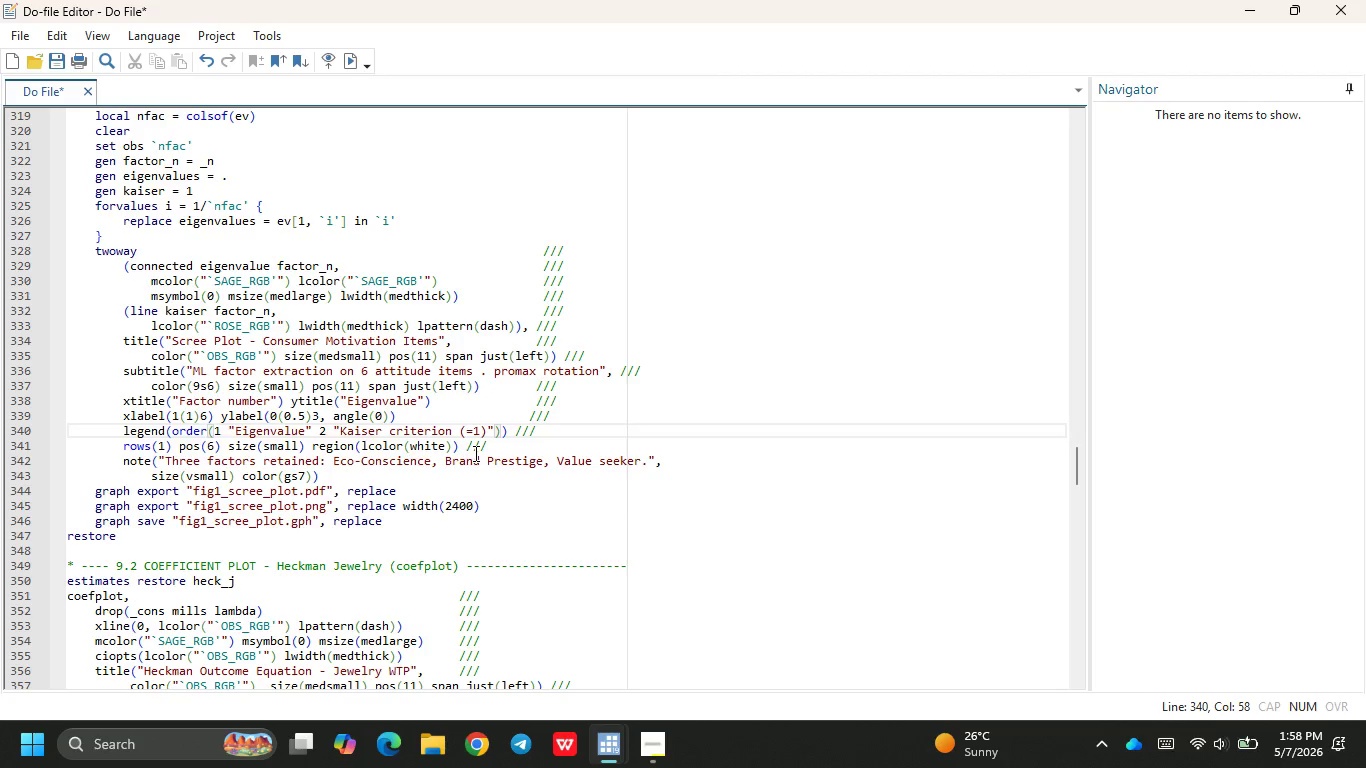 
type(03BB)
 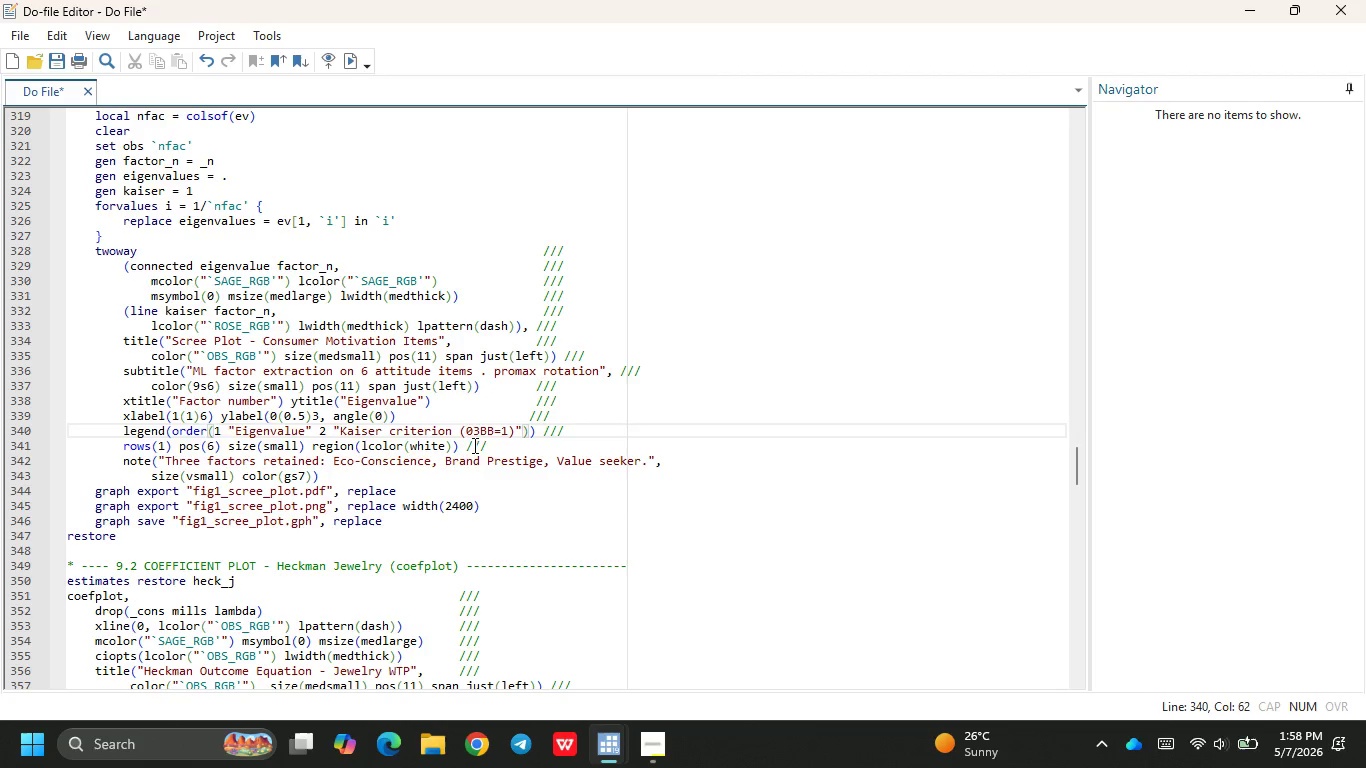 
left_click_drag(start_coordinate=[493, 432], to_coordinate=[468, 432])
 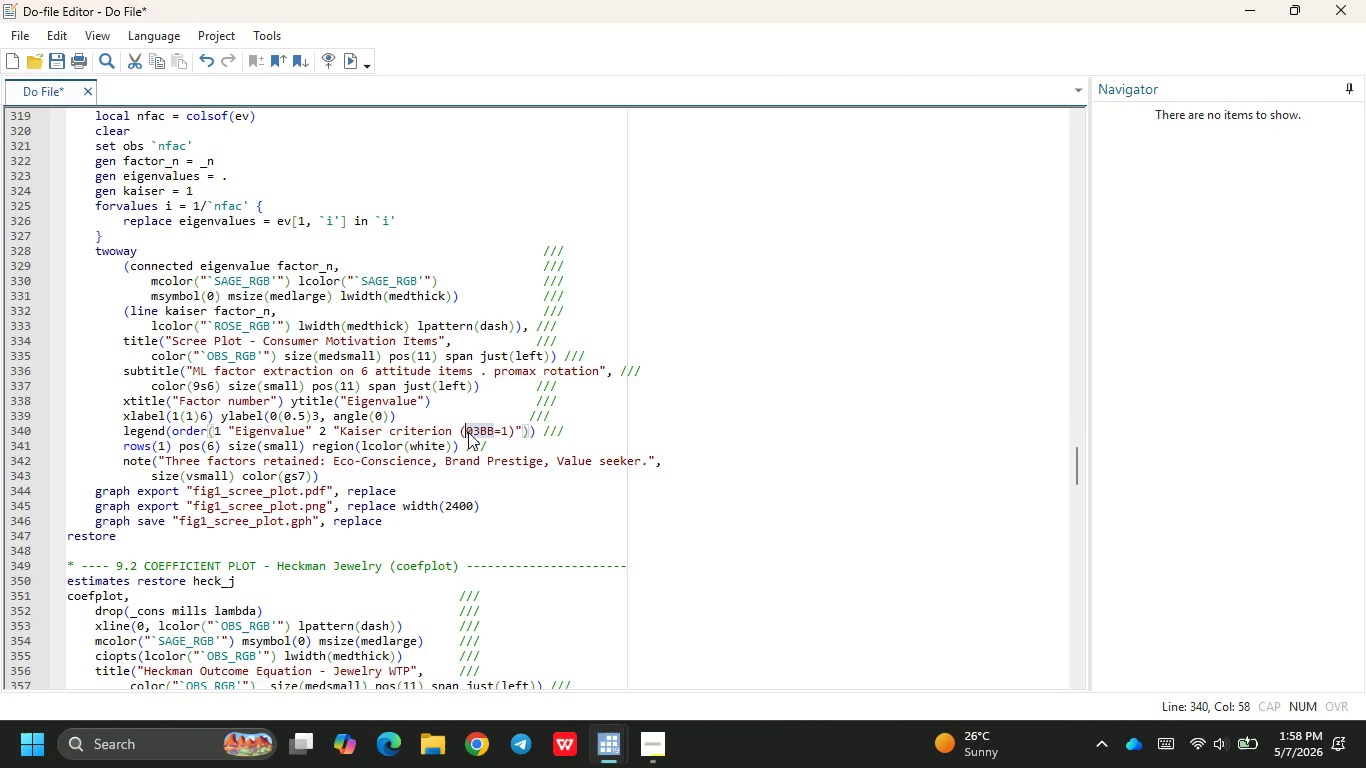 
key(Alt+X)
 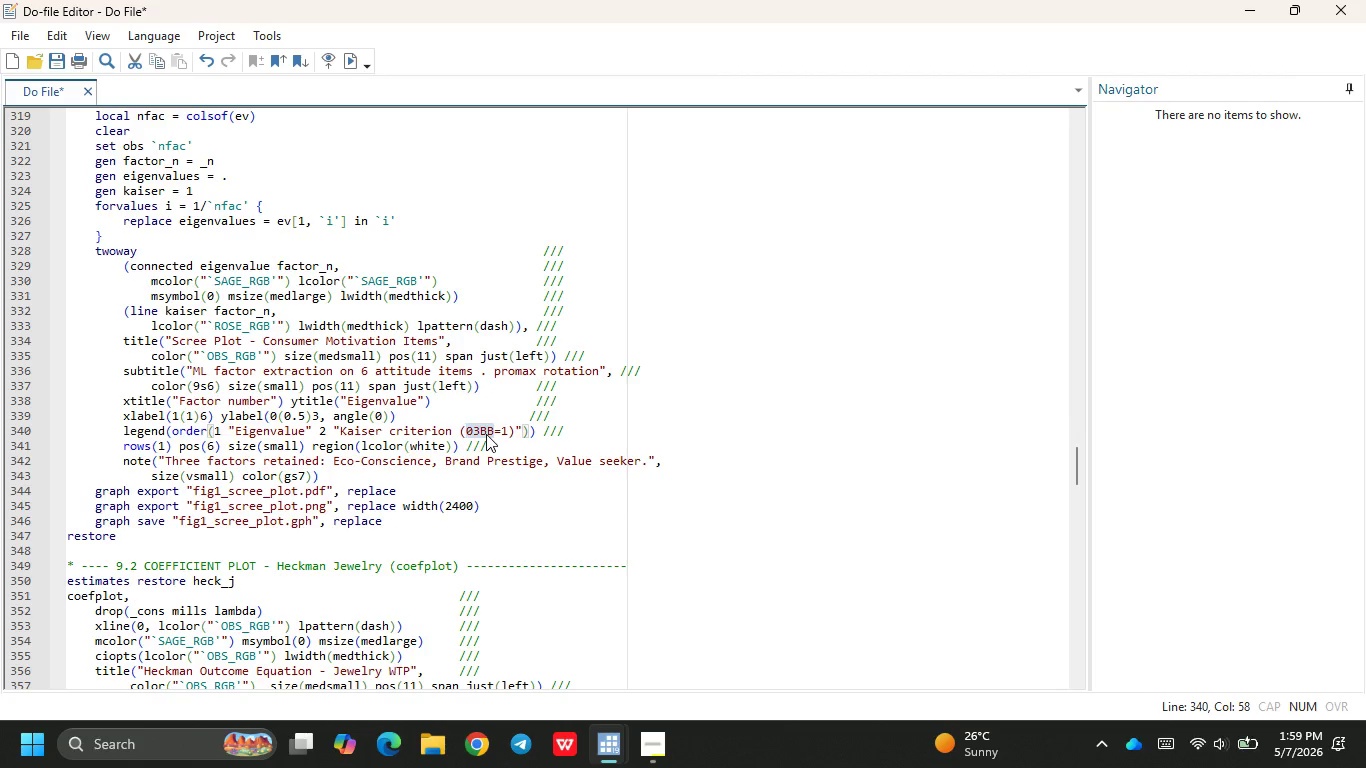 
wait(6.67)
 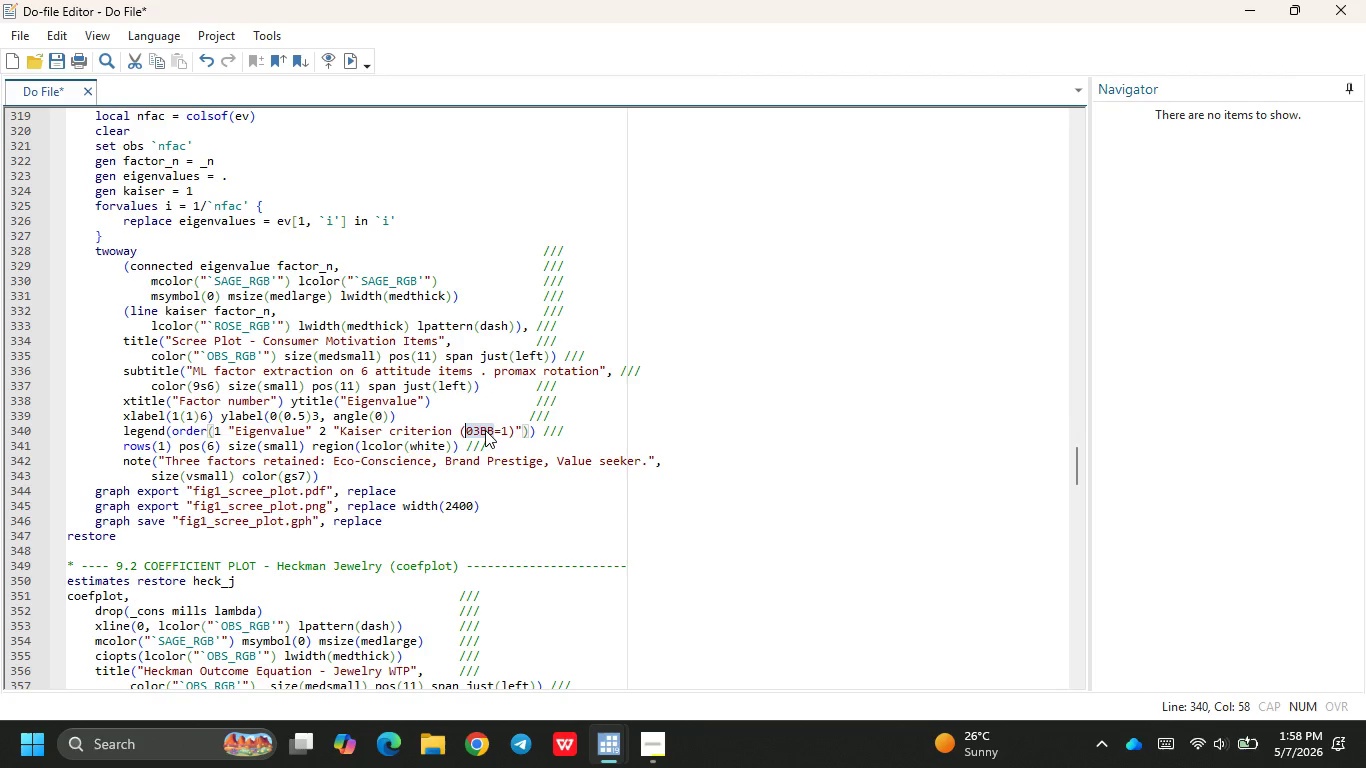 
key(CapsLock)
 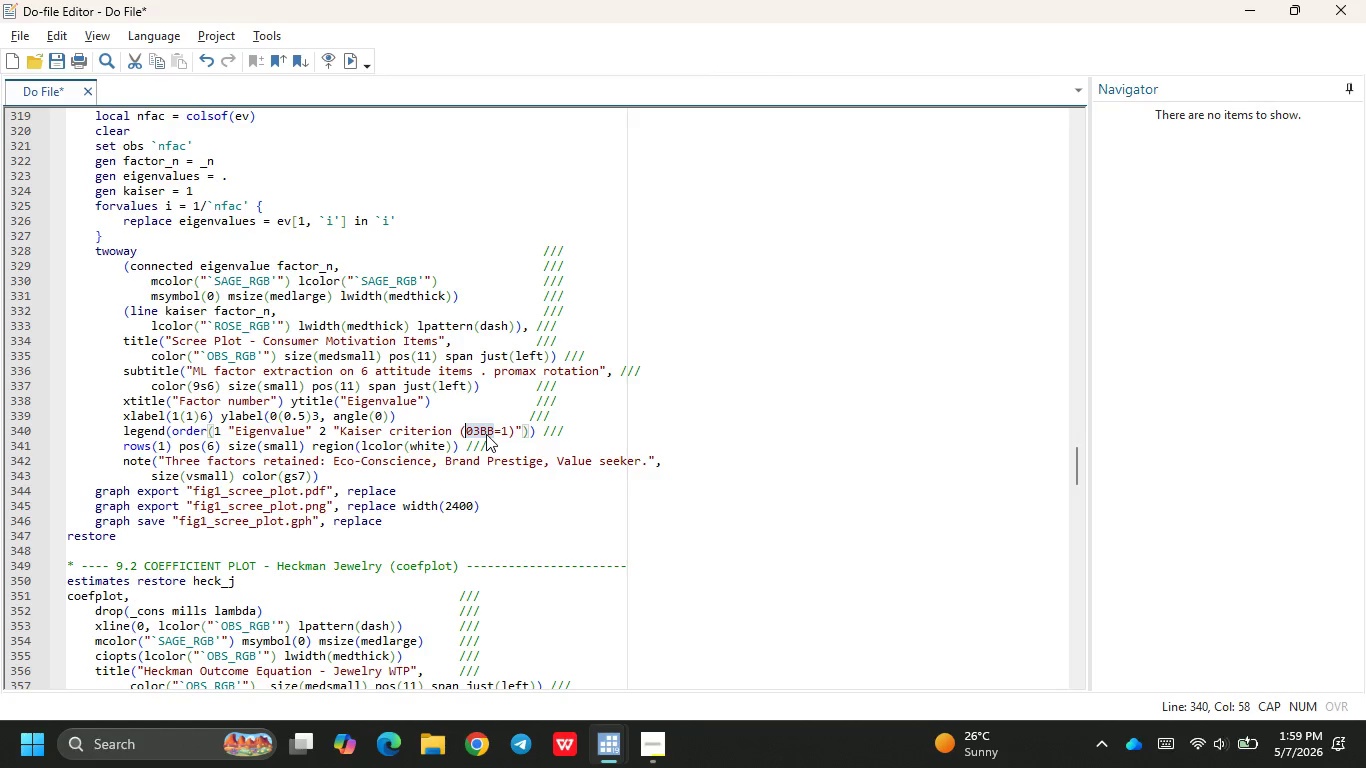 
key(Alt+X)
 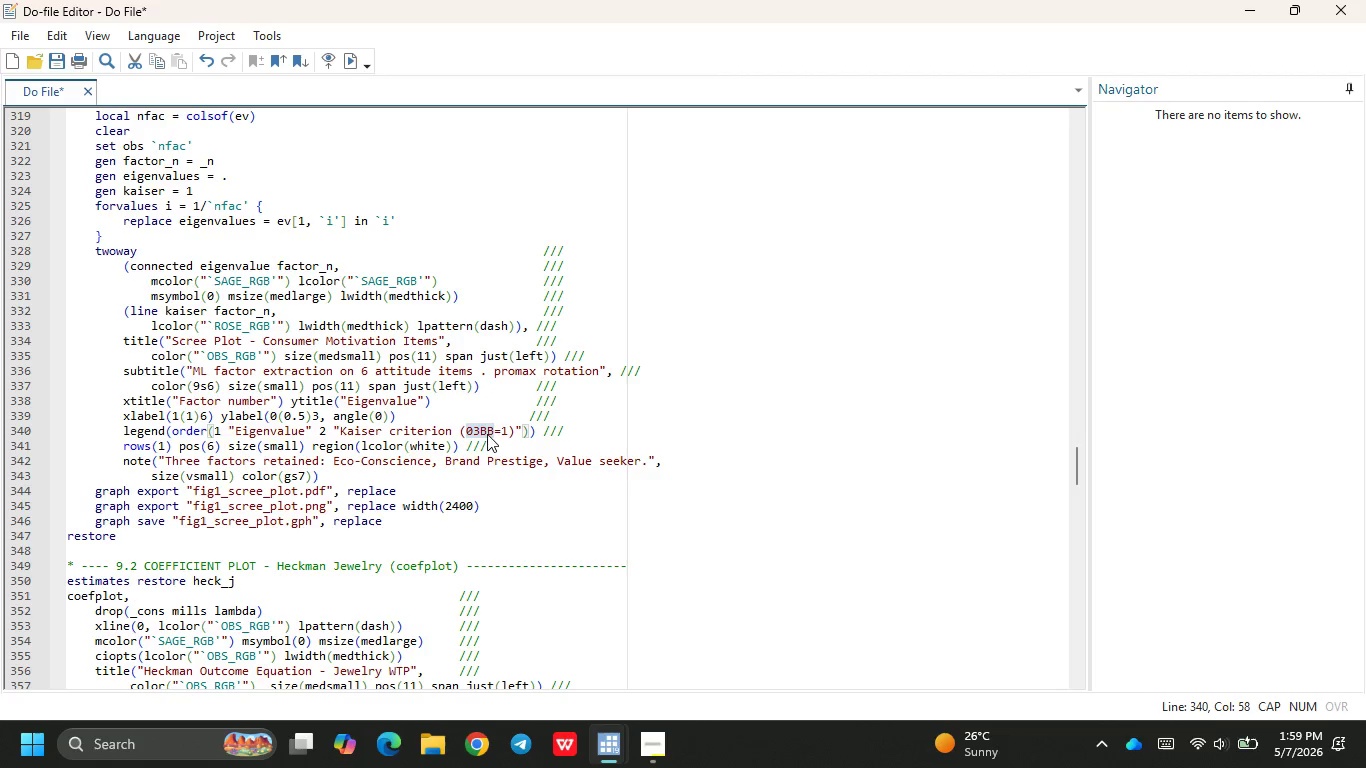 
left_click([494, 421])
 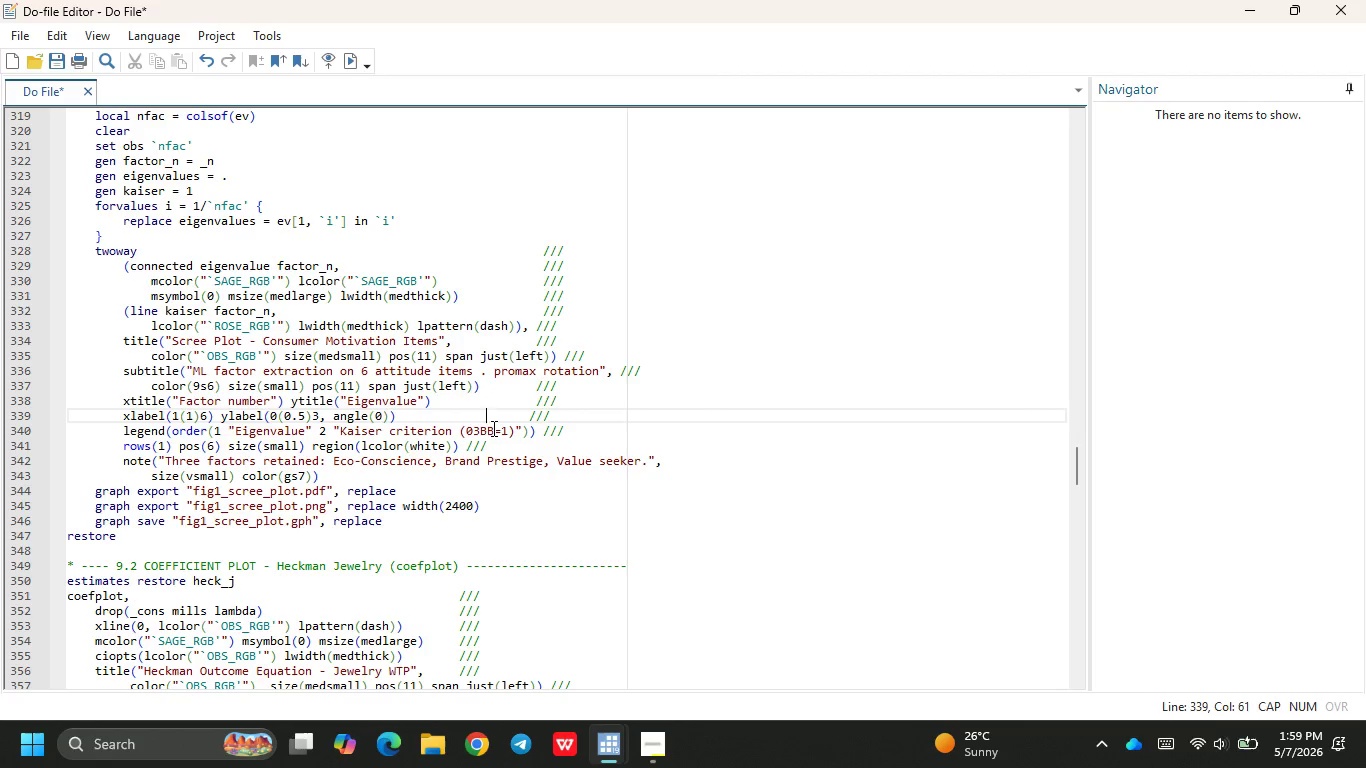 
left_click([490, 431])
 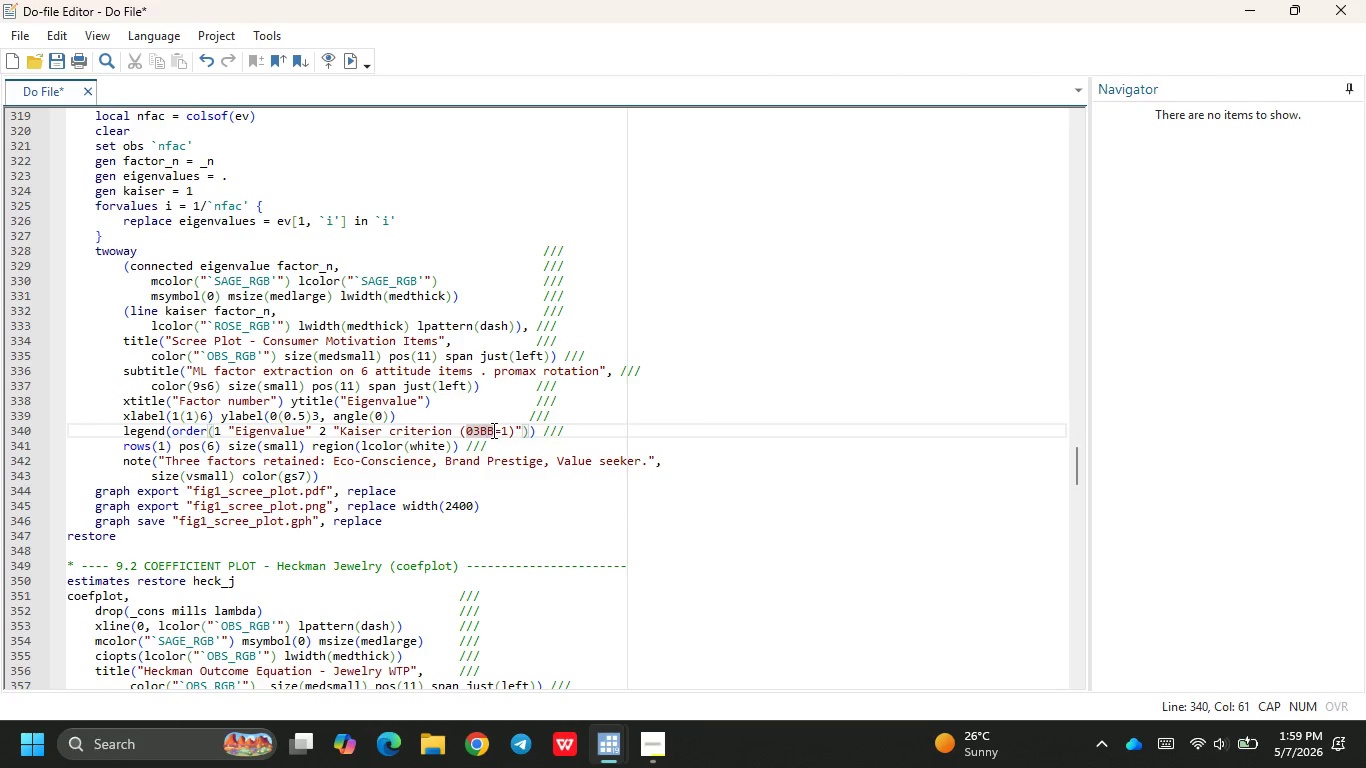 
key(Alt+X)
 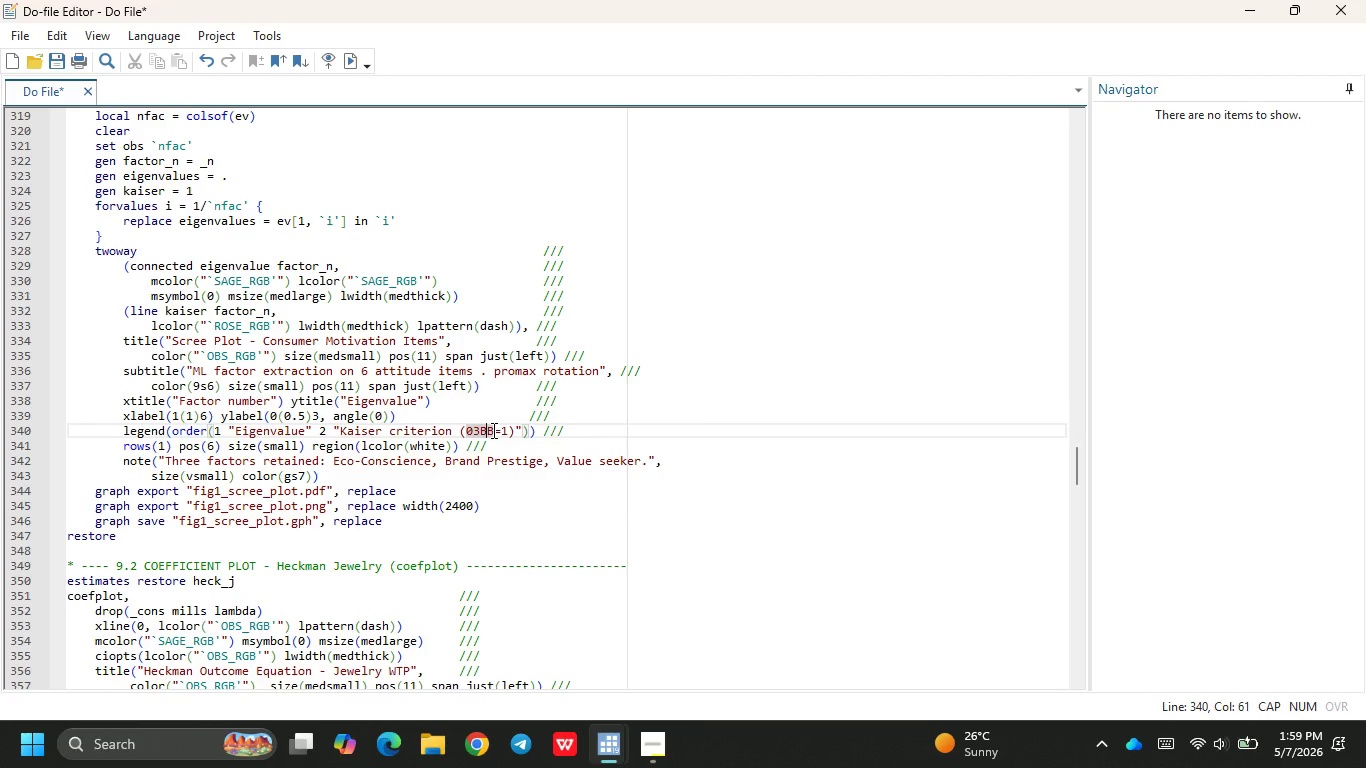 
left_click([493, 430])
 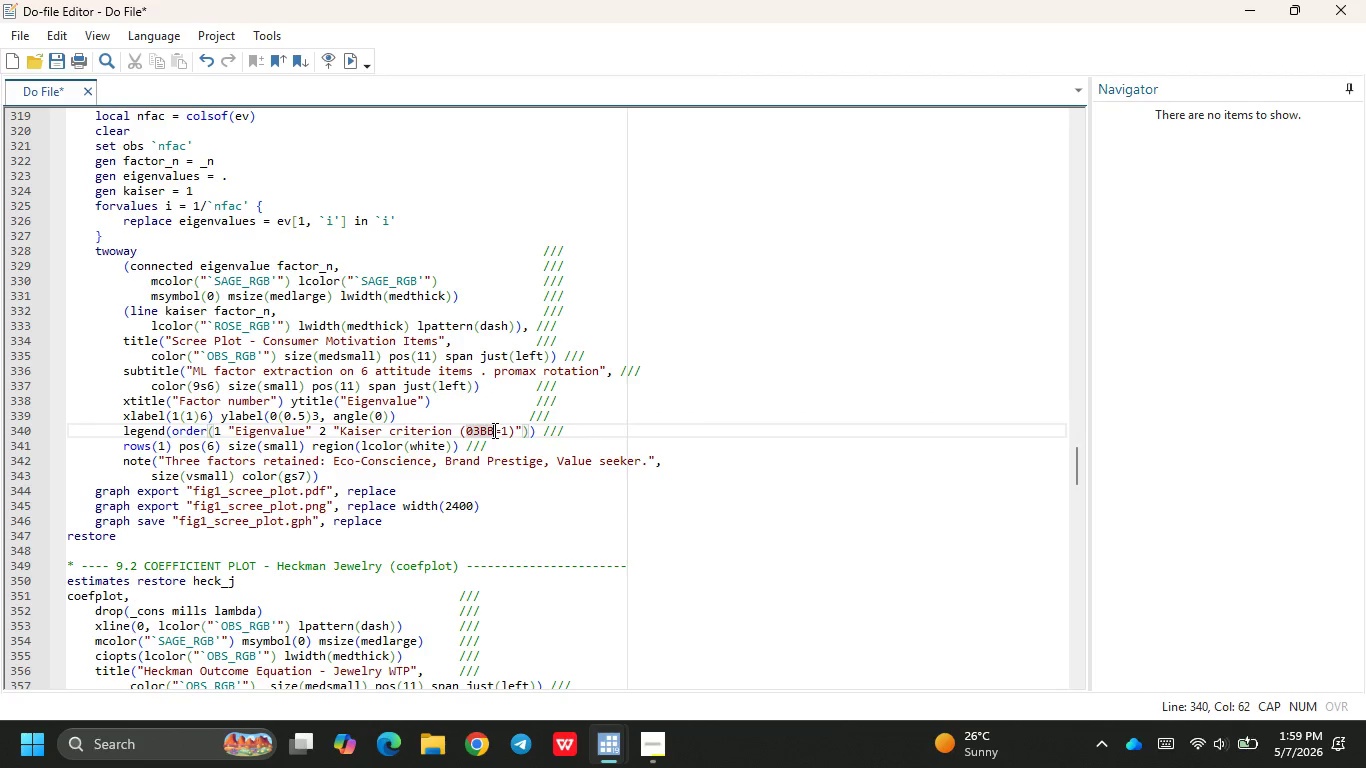 
key(Backspace)
 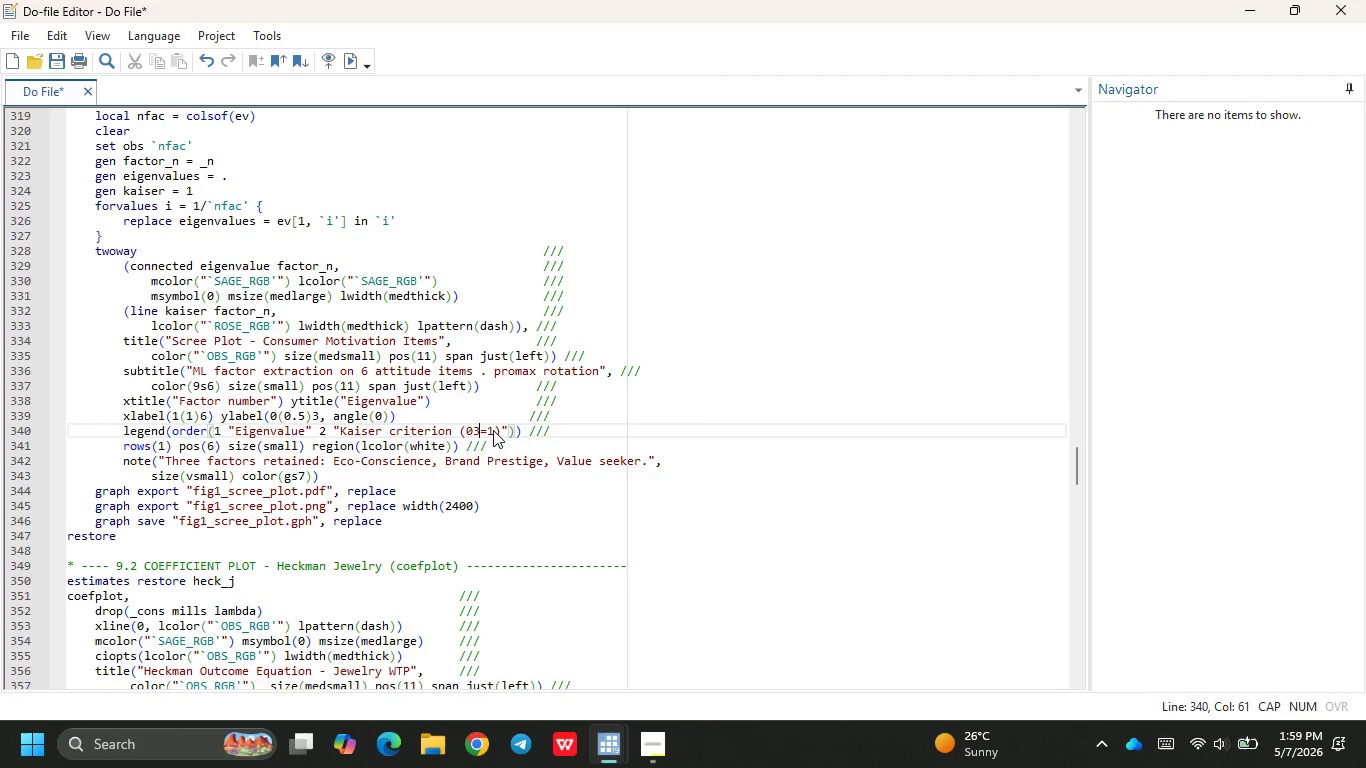 
key(Backspace)
 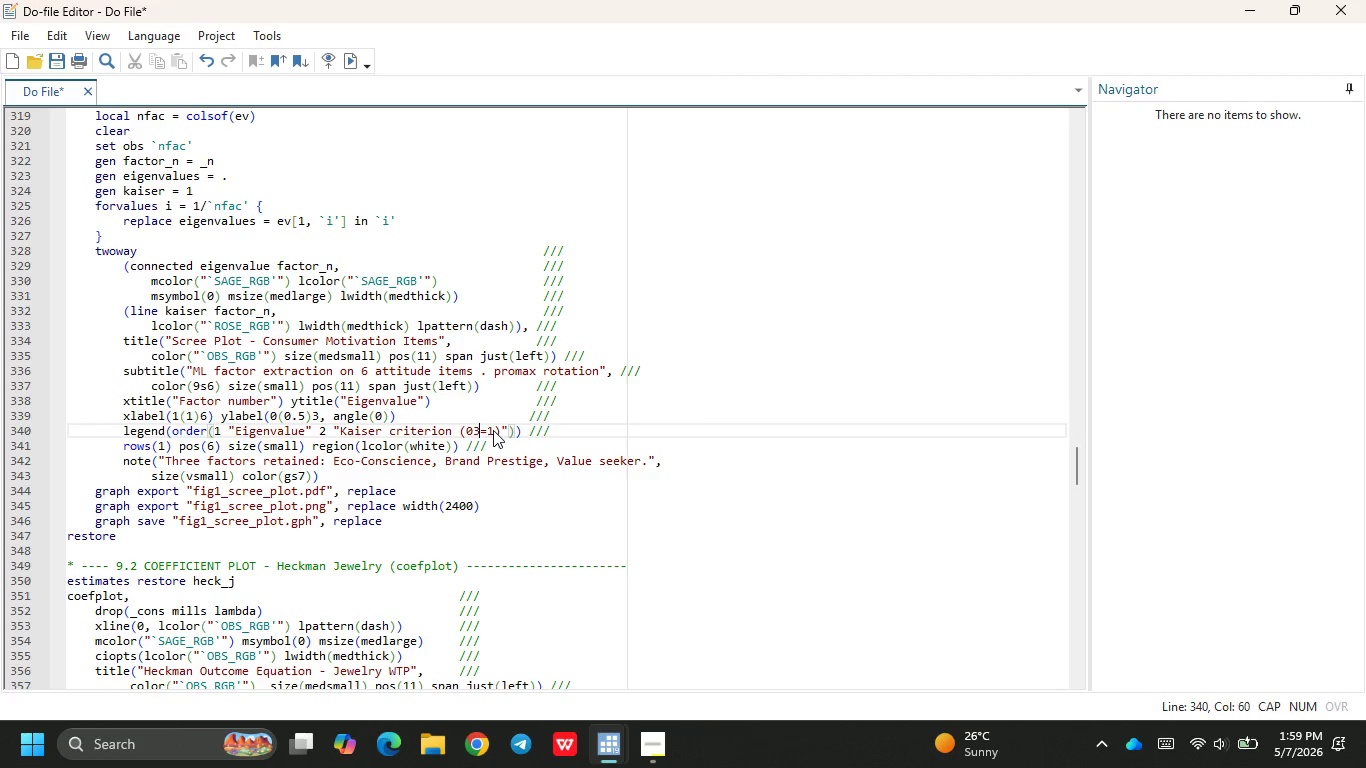 
key(Backspace)
 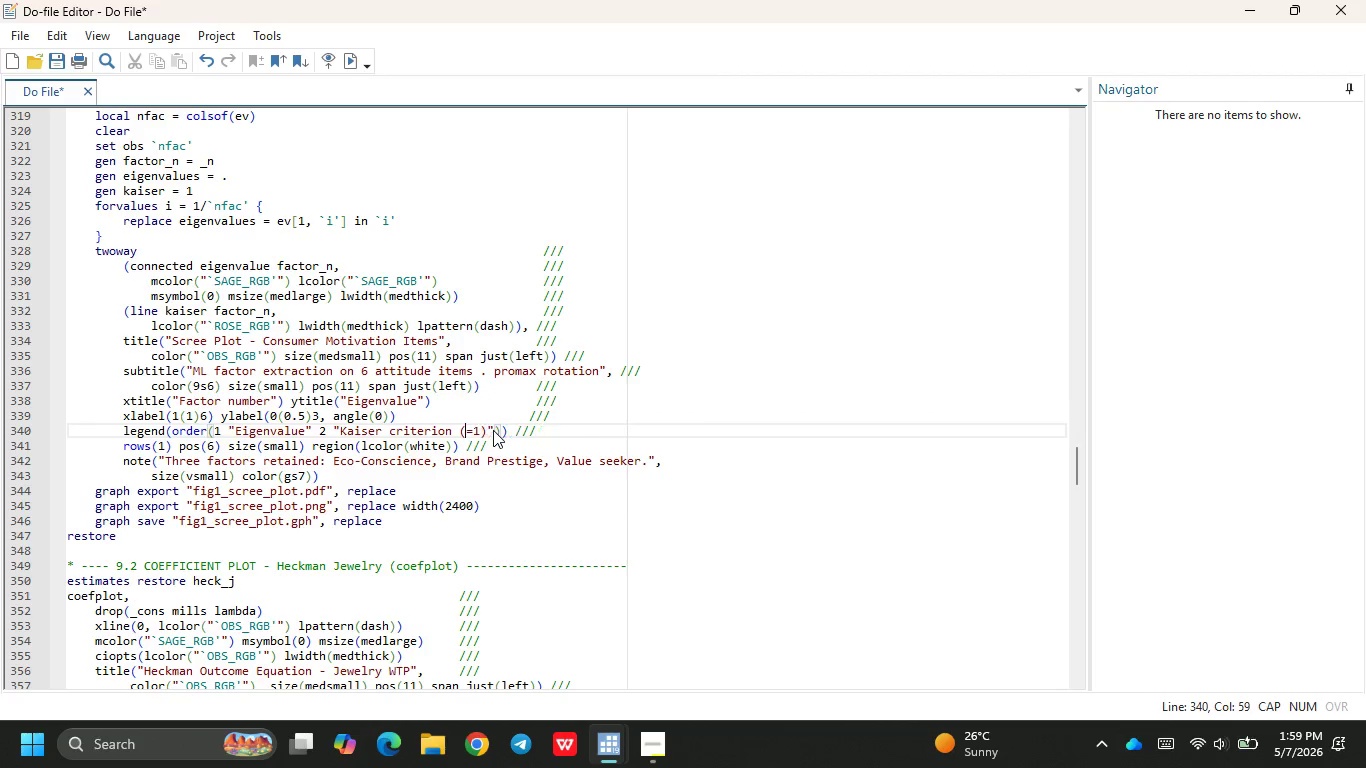 
key(Backspace)
 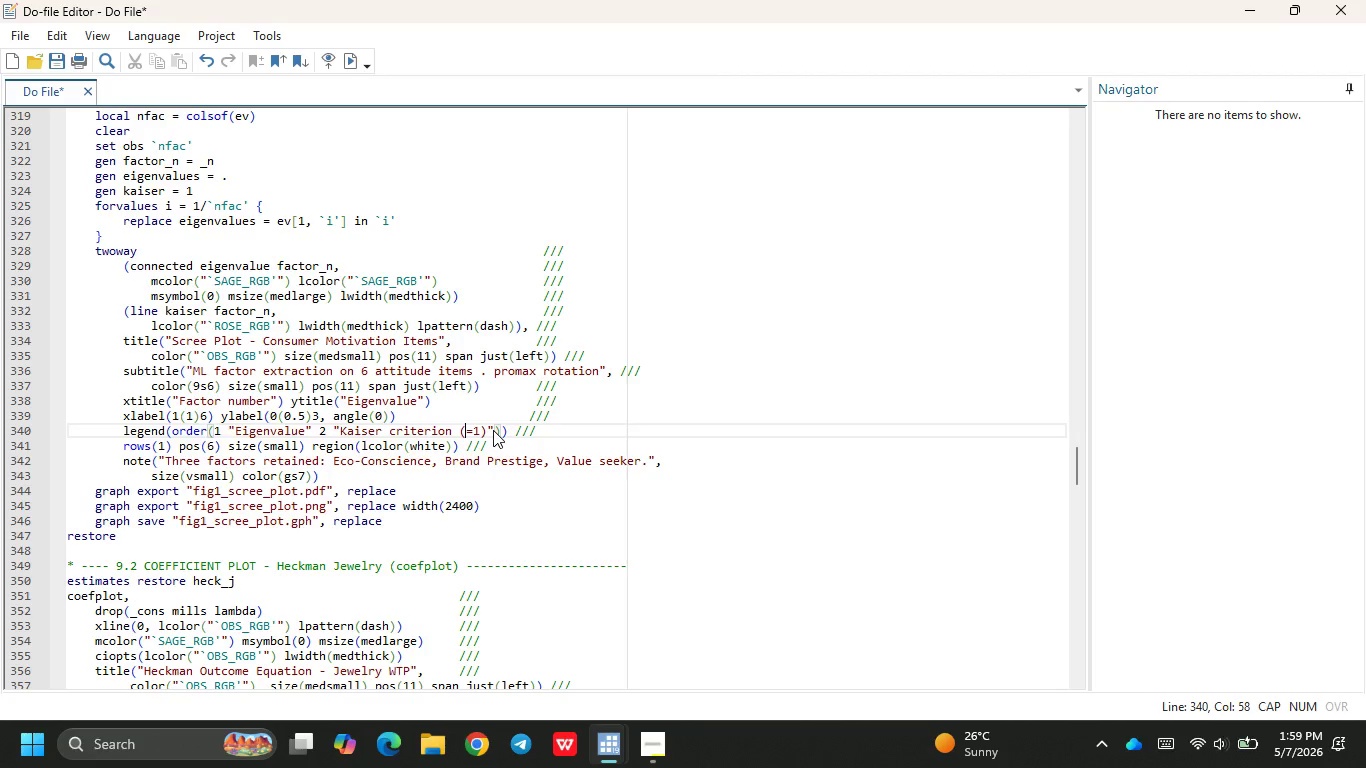 
wait(9.78)
 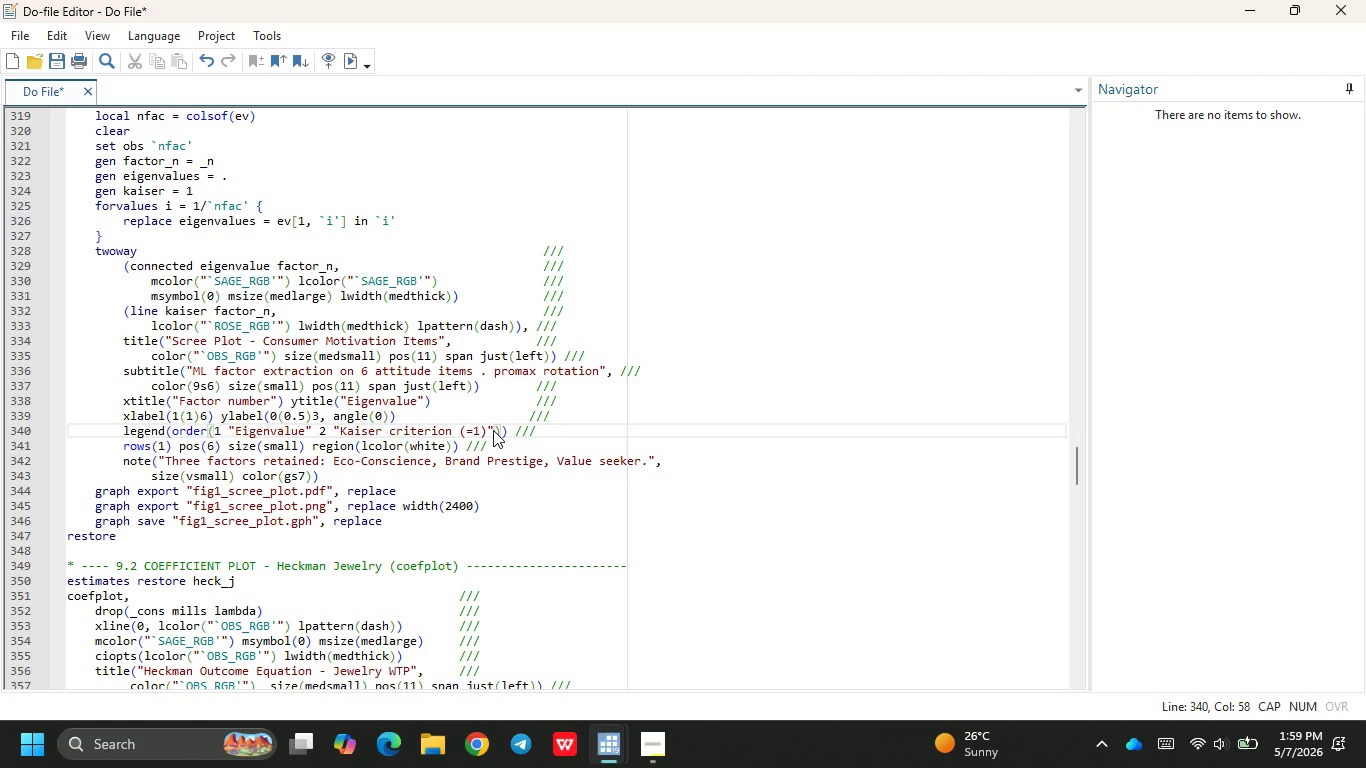 
key(Meta+Period)
 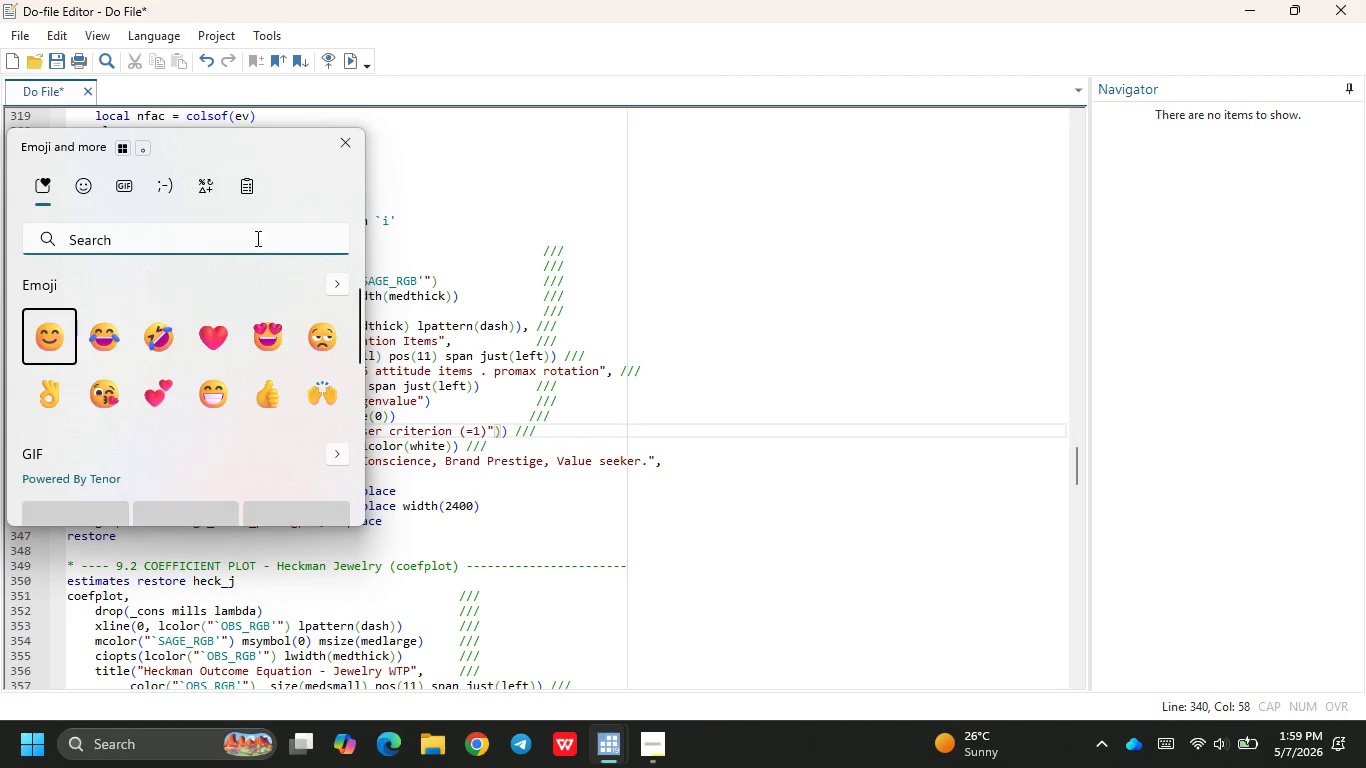 
mouse_move([242, 360])
 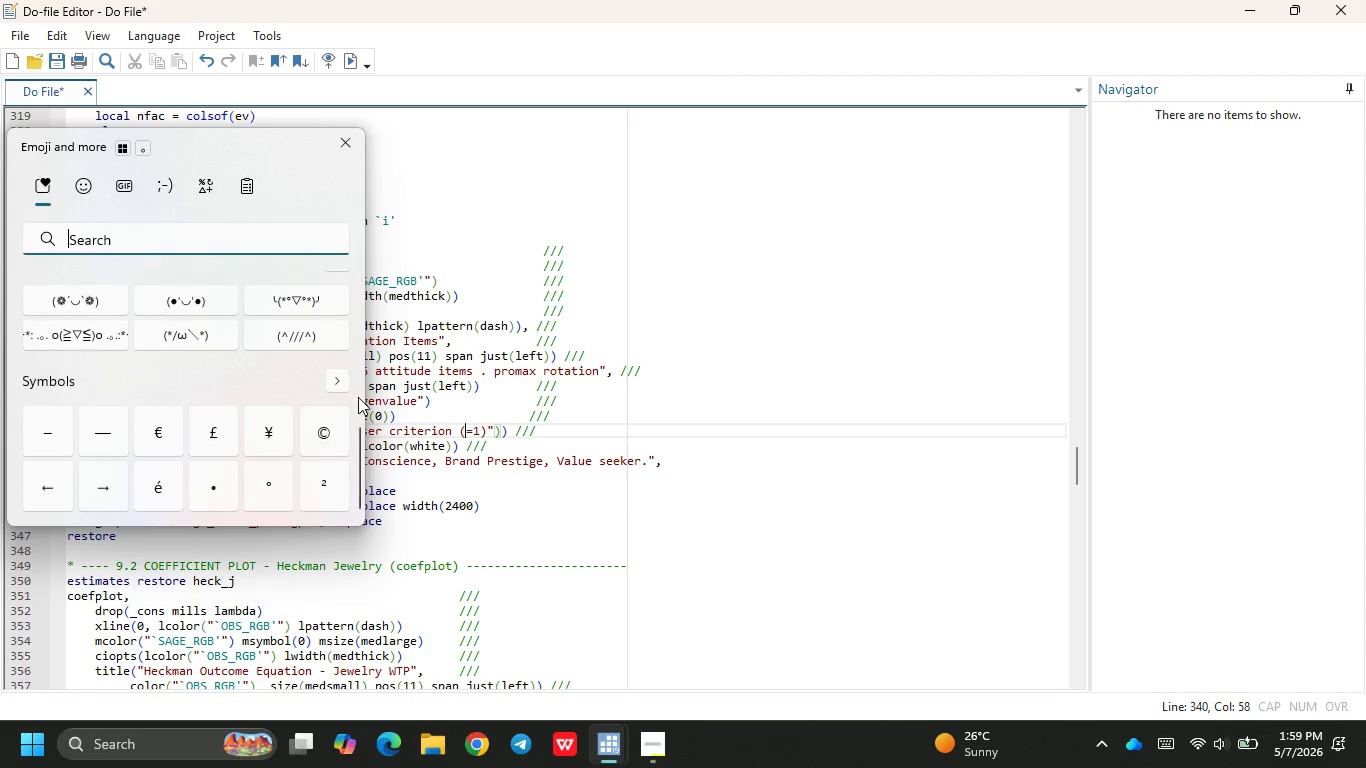 
left_click([343, 380])
 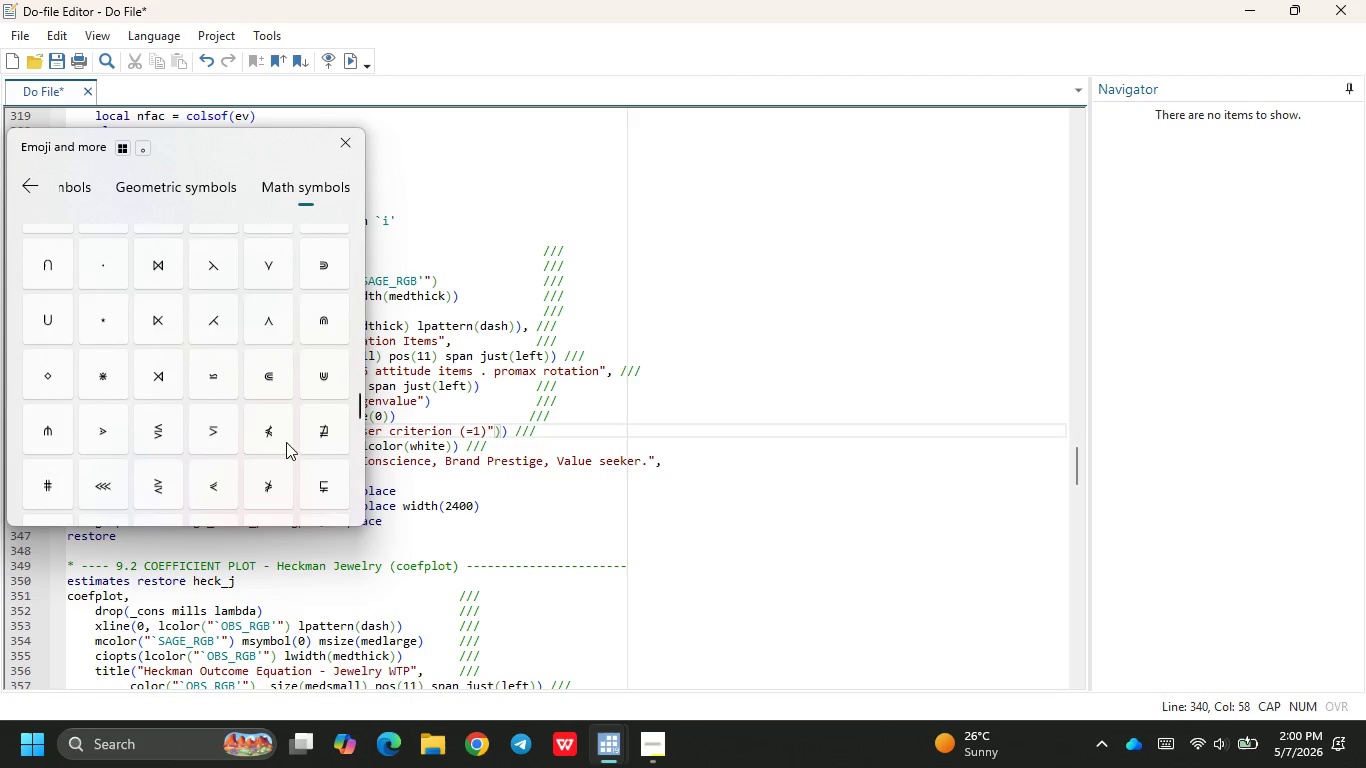 
wait(40.33)
 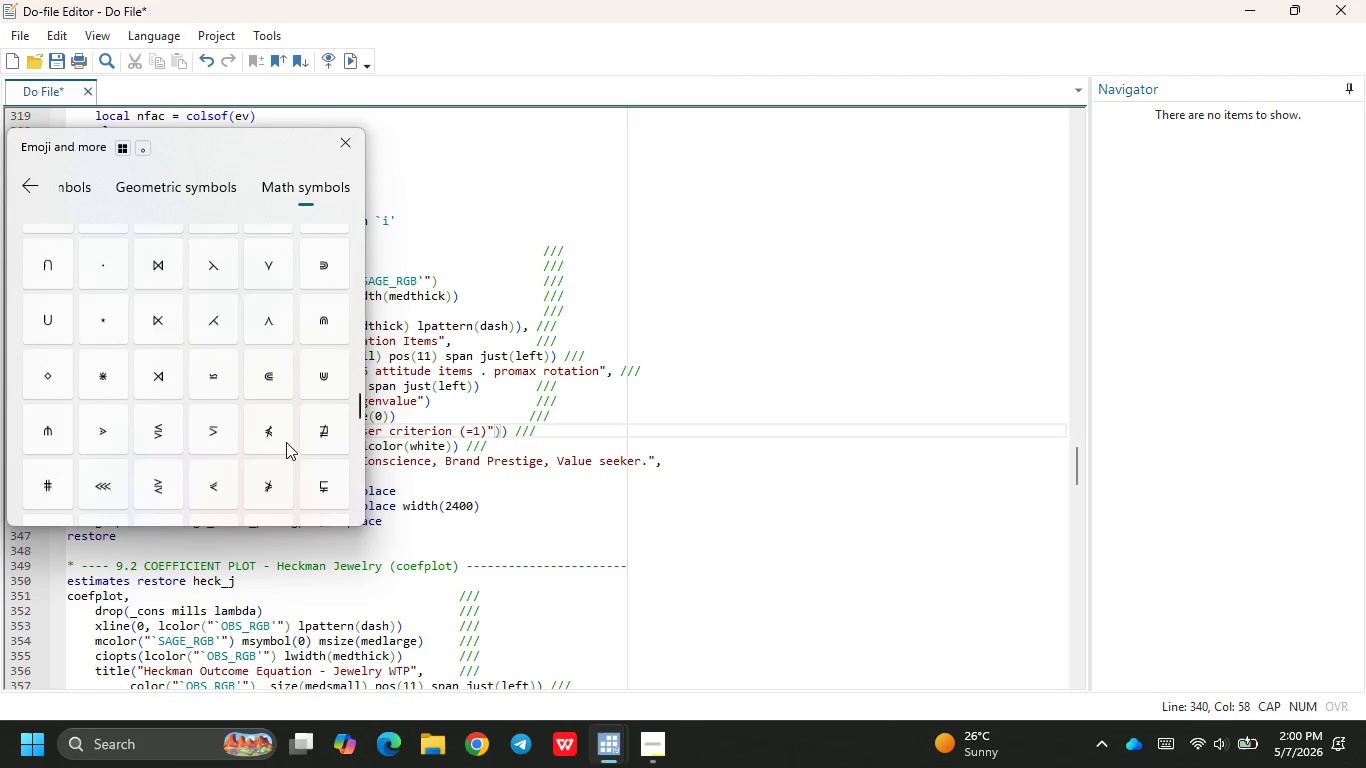 
left_click([31, 188])
 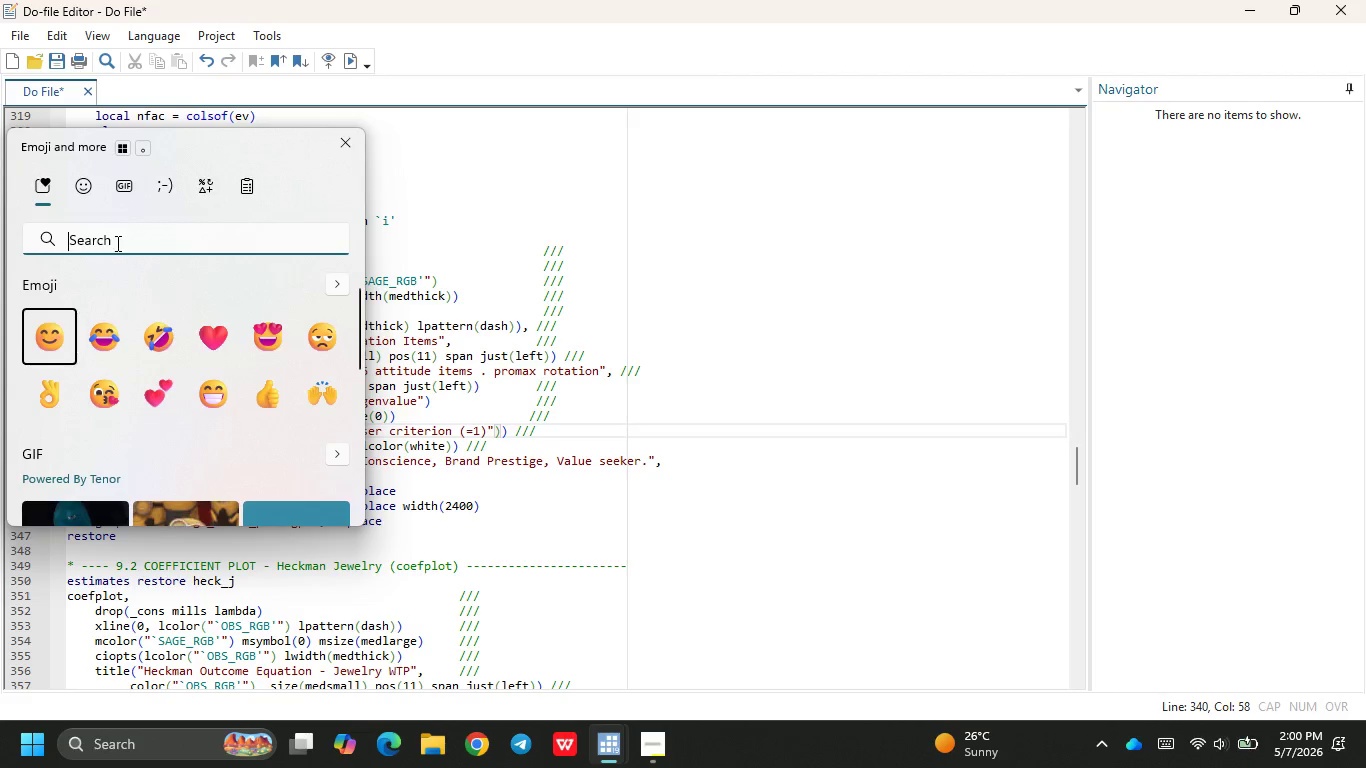 
type(LAM)
key(Backspace)
key(Backspace)
type(k)
key(Backspace)
key(Backspace)
 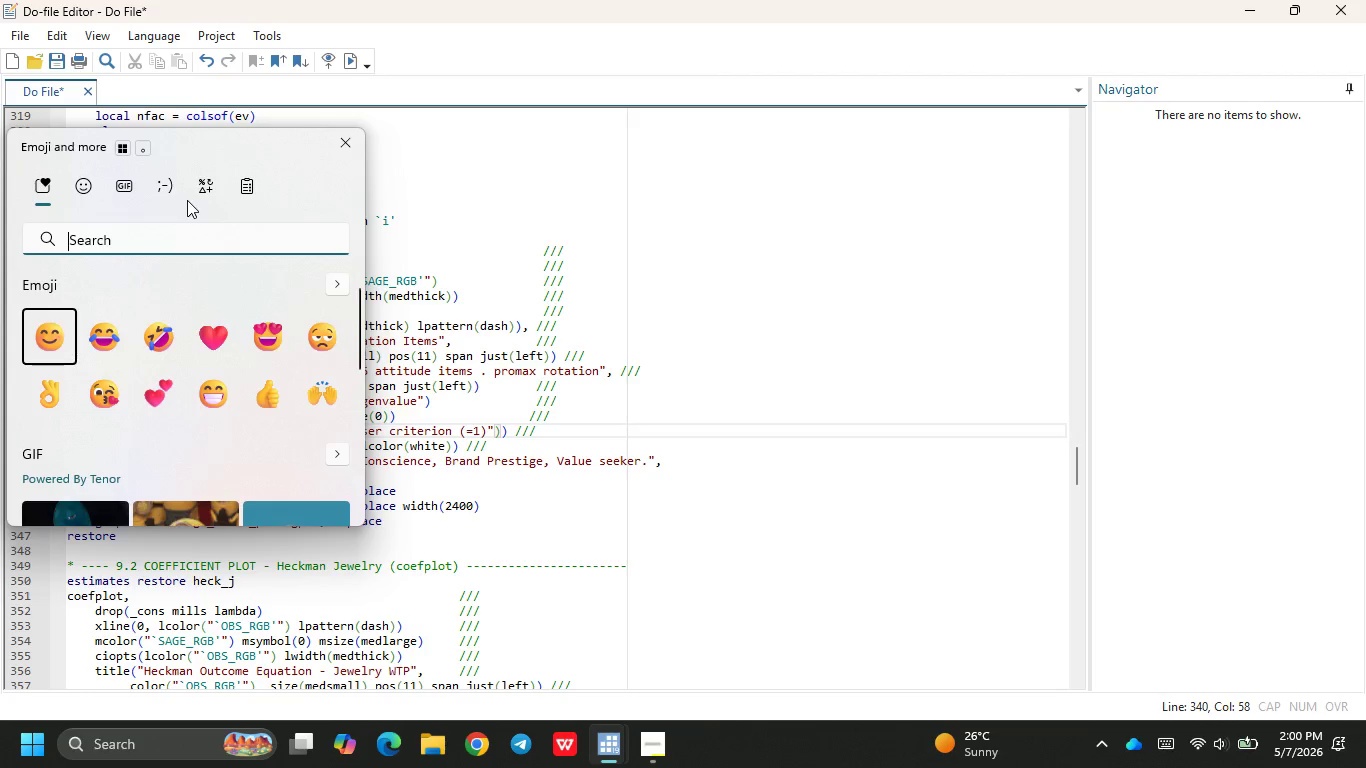 
mouse_move([276, 423])
 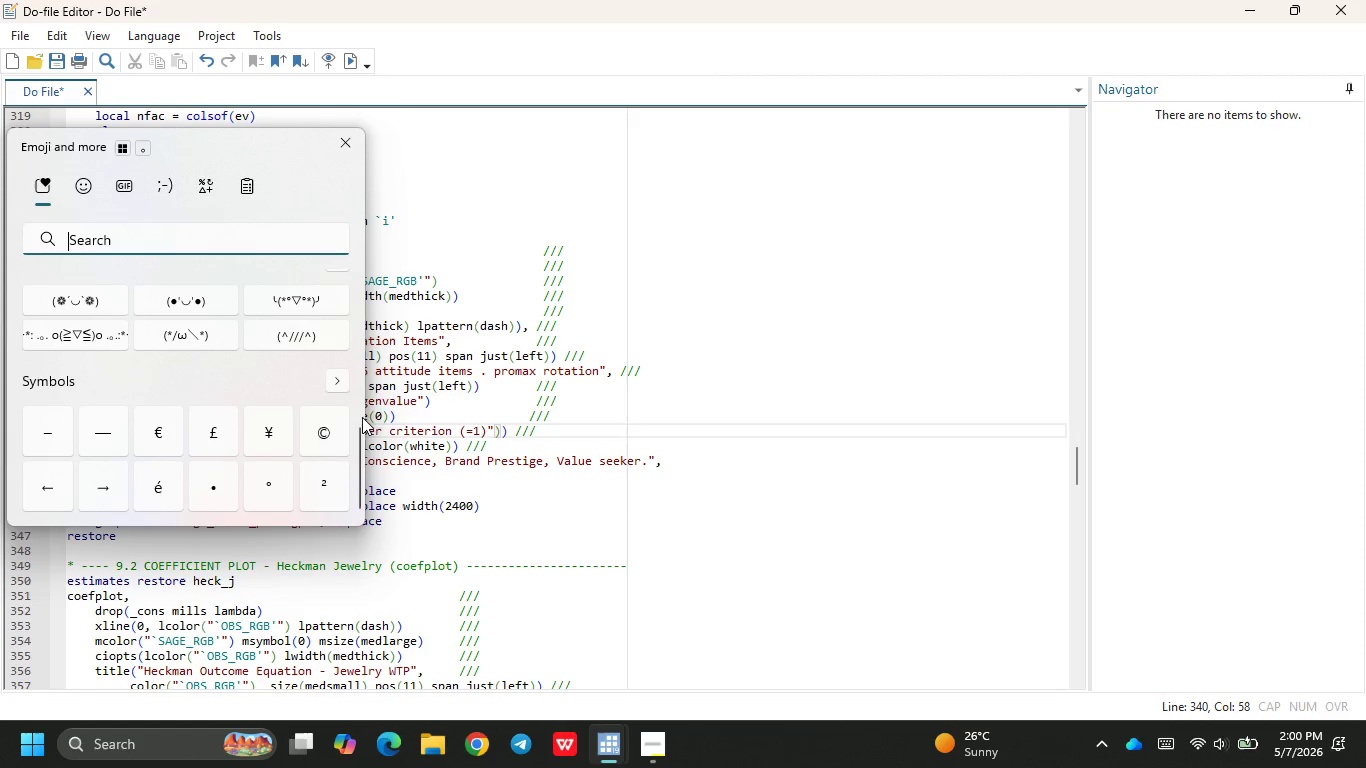 
left_click([340, 376])
 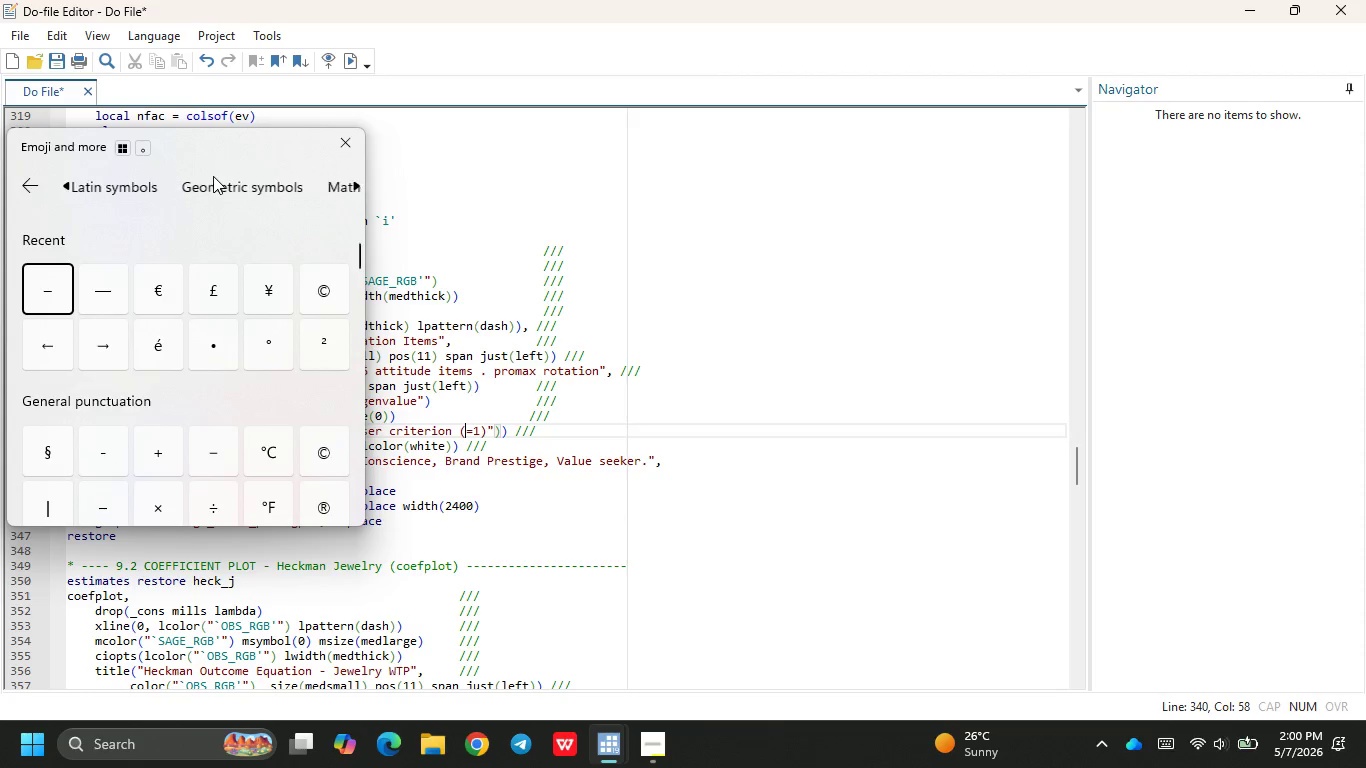 
wait(6.2)
 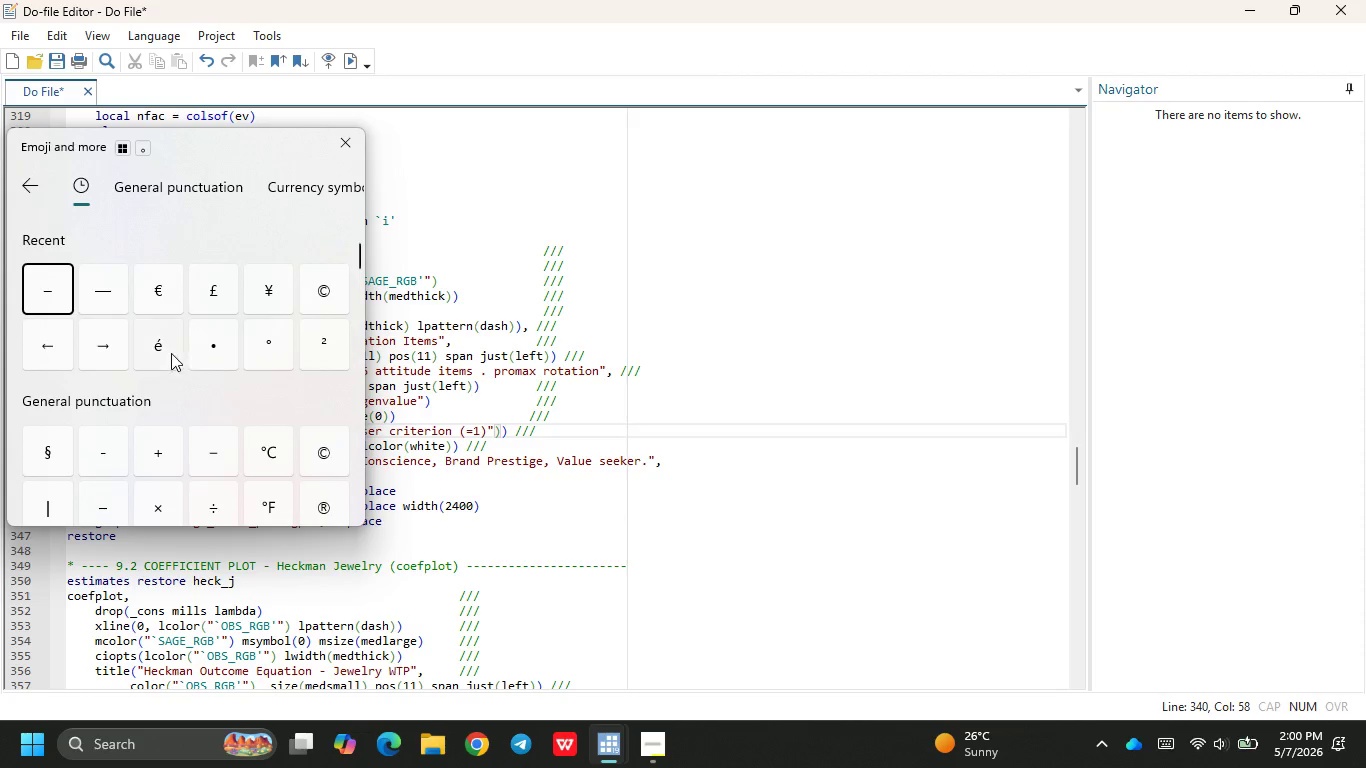 
left_click([149, 190])
 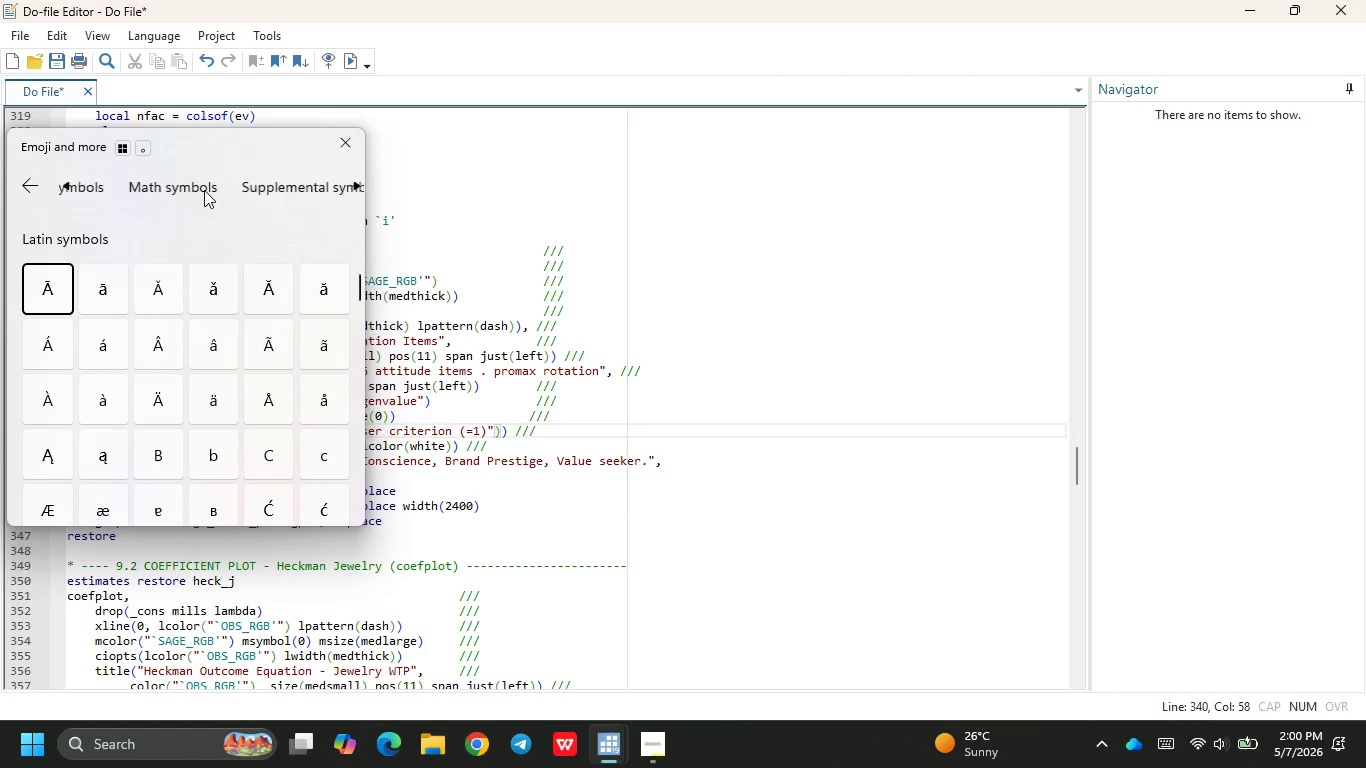 
wait(12.38)
 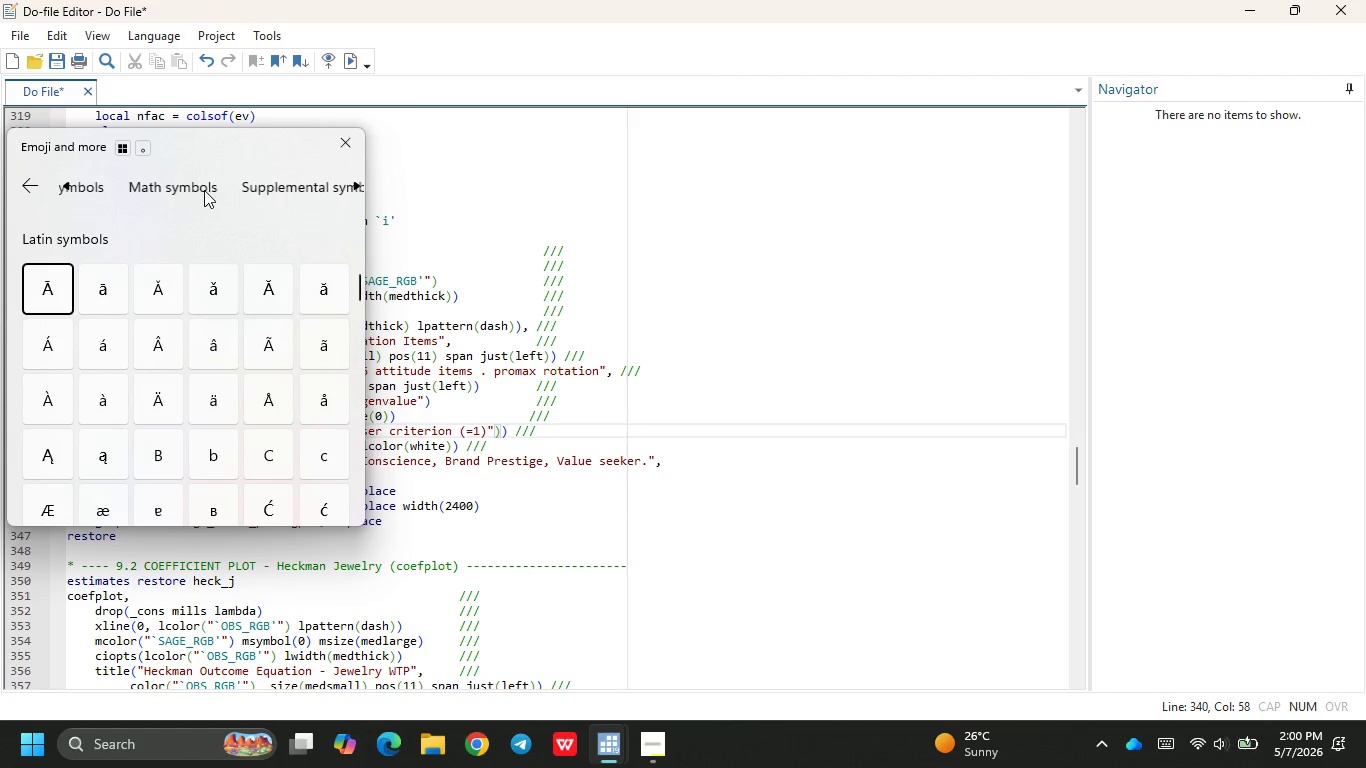 
left_click([284, 180])
 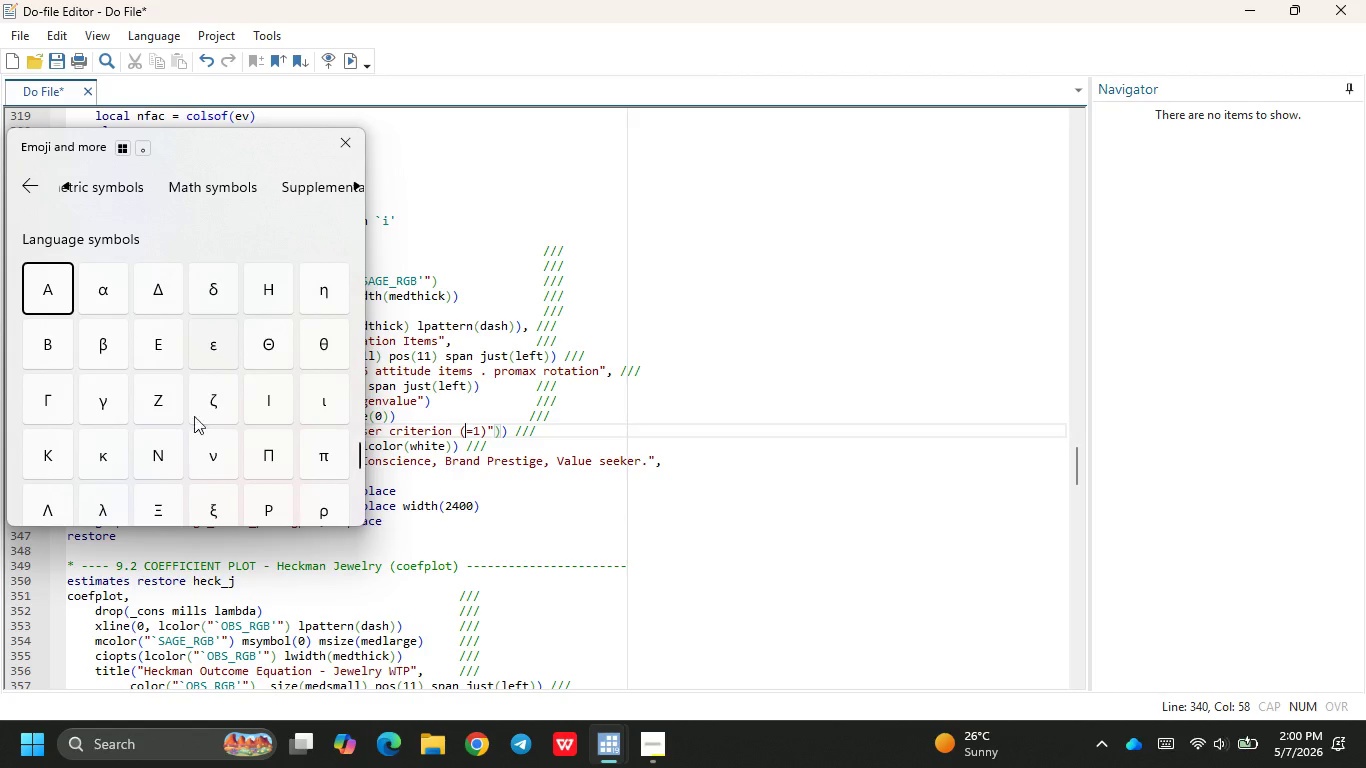 
left_click([99, 515])
 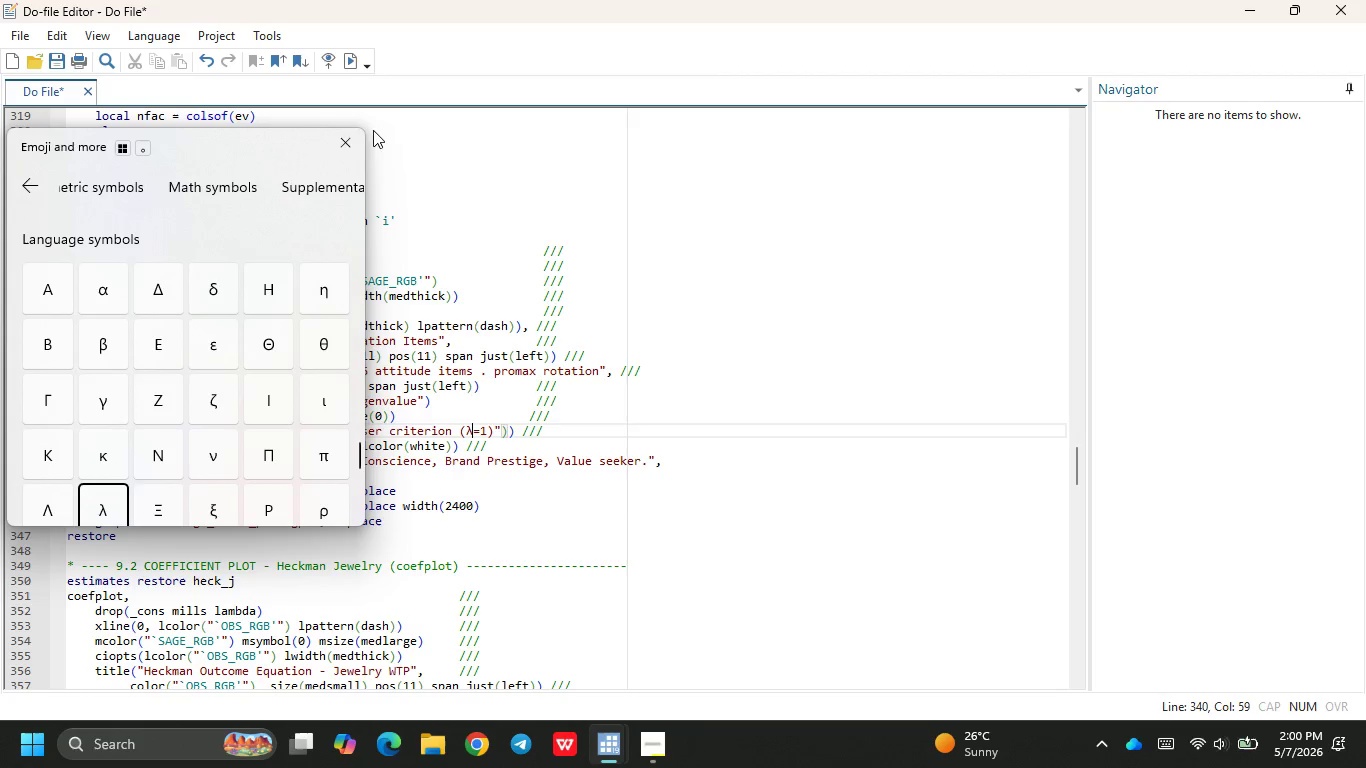 
left_click([354, 140])
 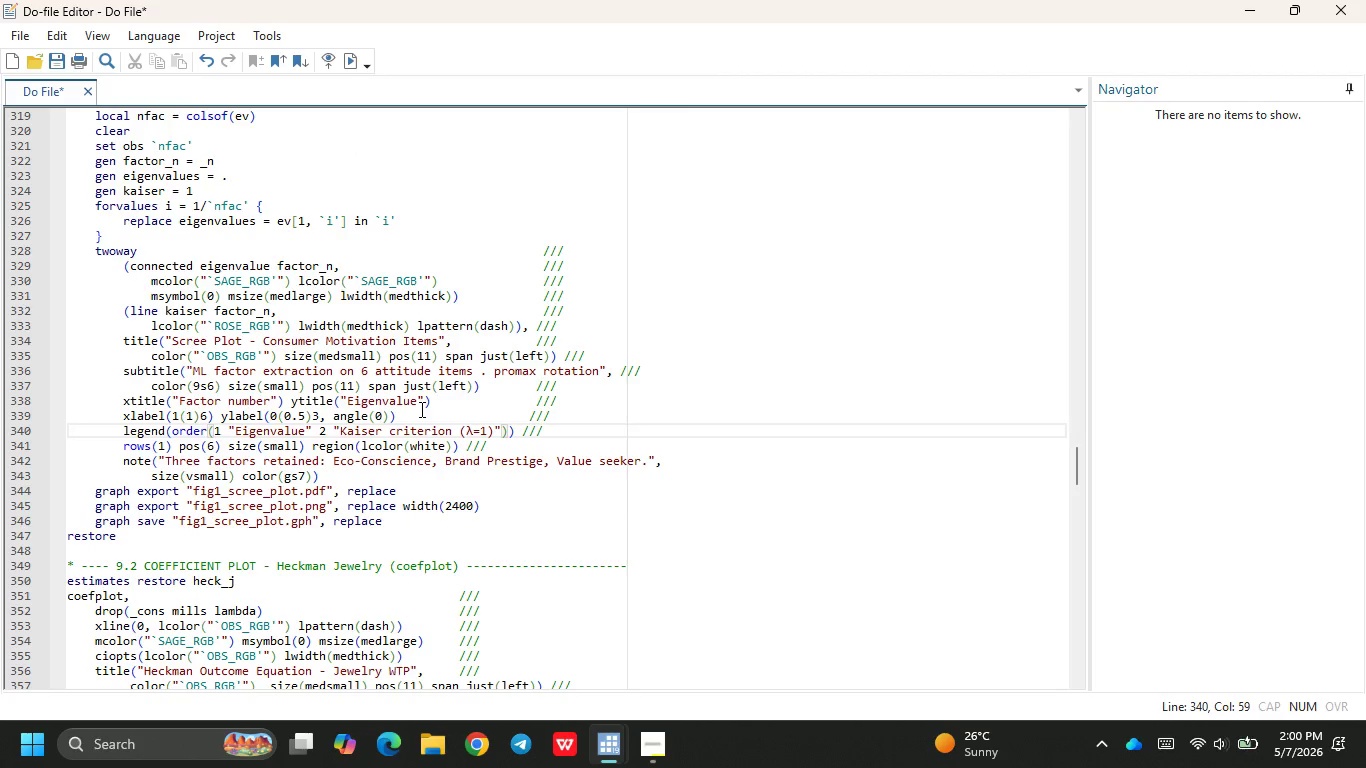 
wait(5.97)
 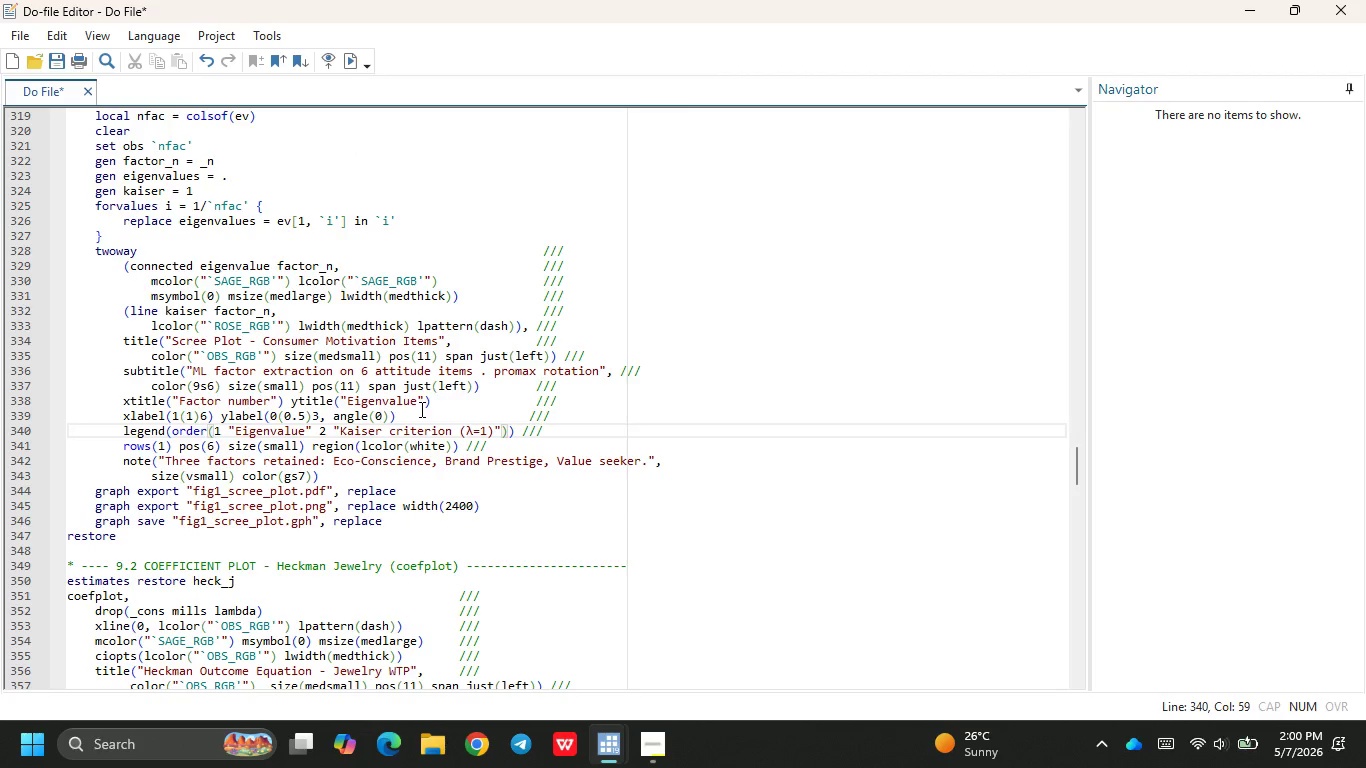 
left_click([354, 57])
 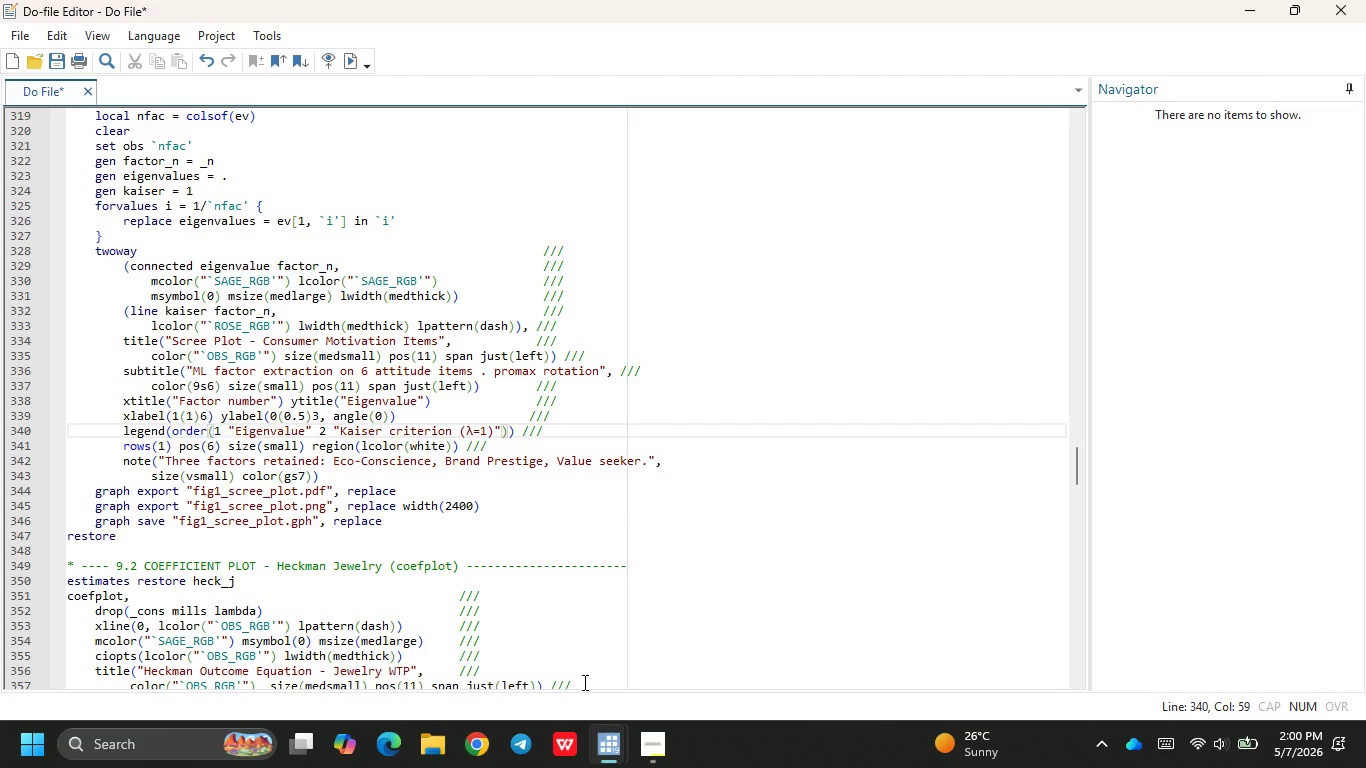 
wait(7.88)
 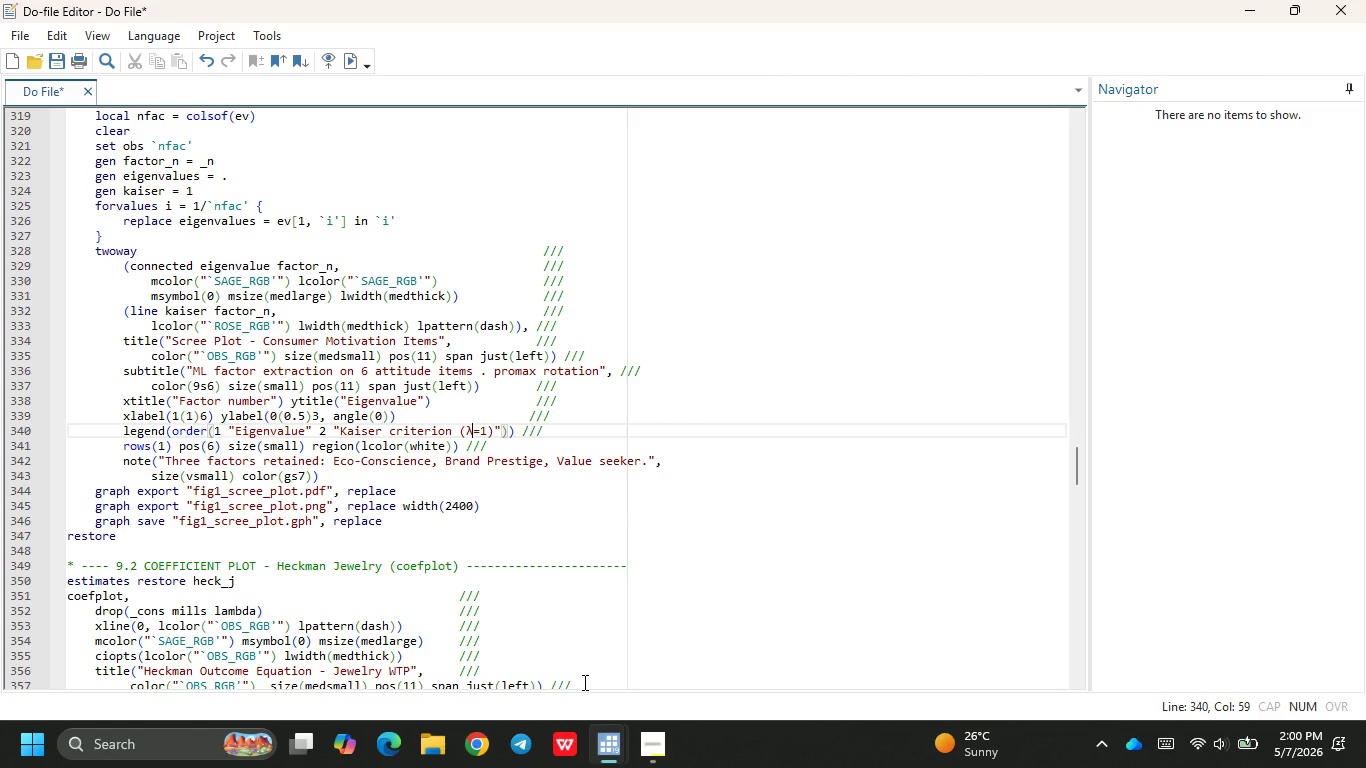 
left_click([526, 643])
 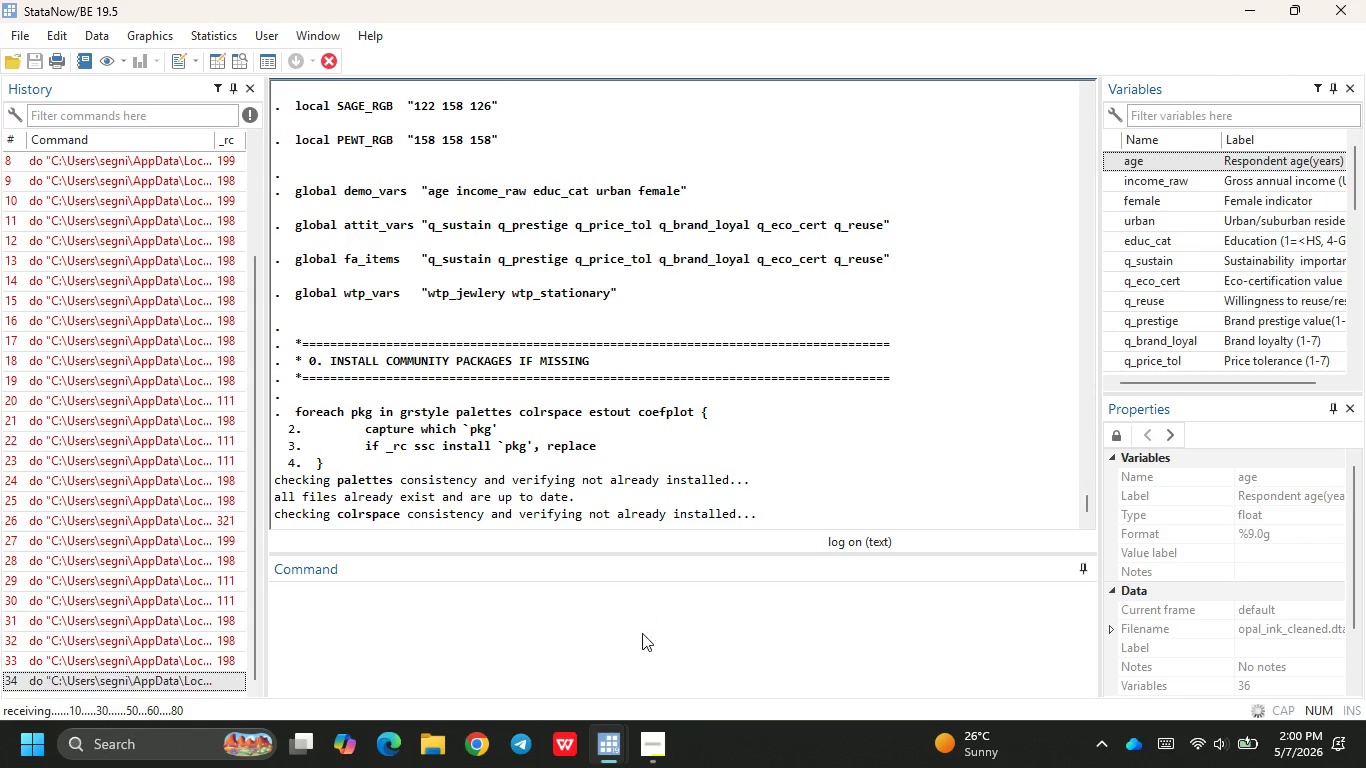 
left_click([652, 745])